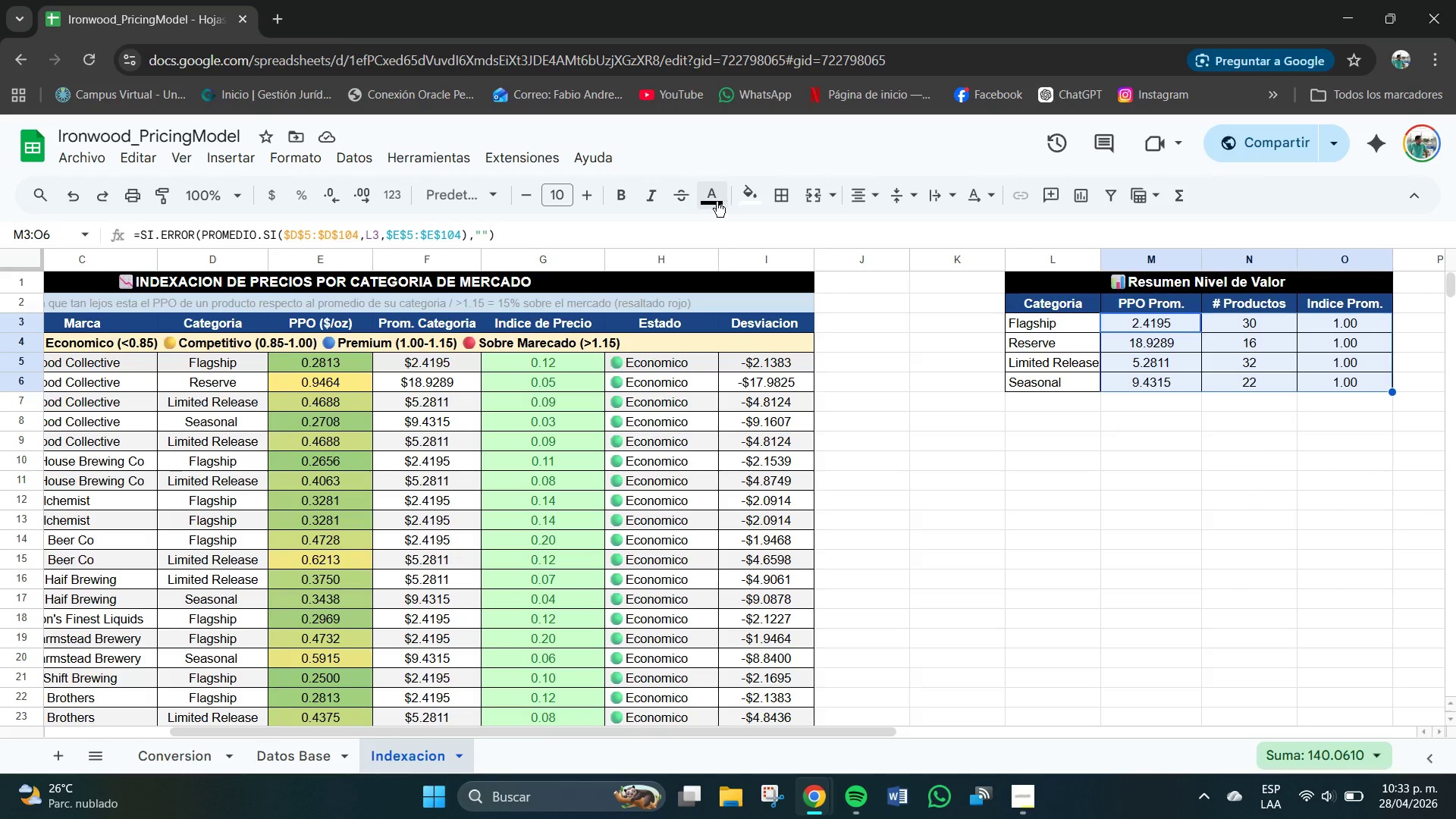 
left_click([716, 202])
 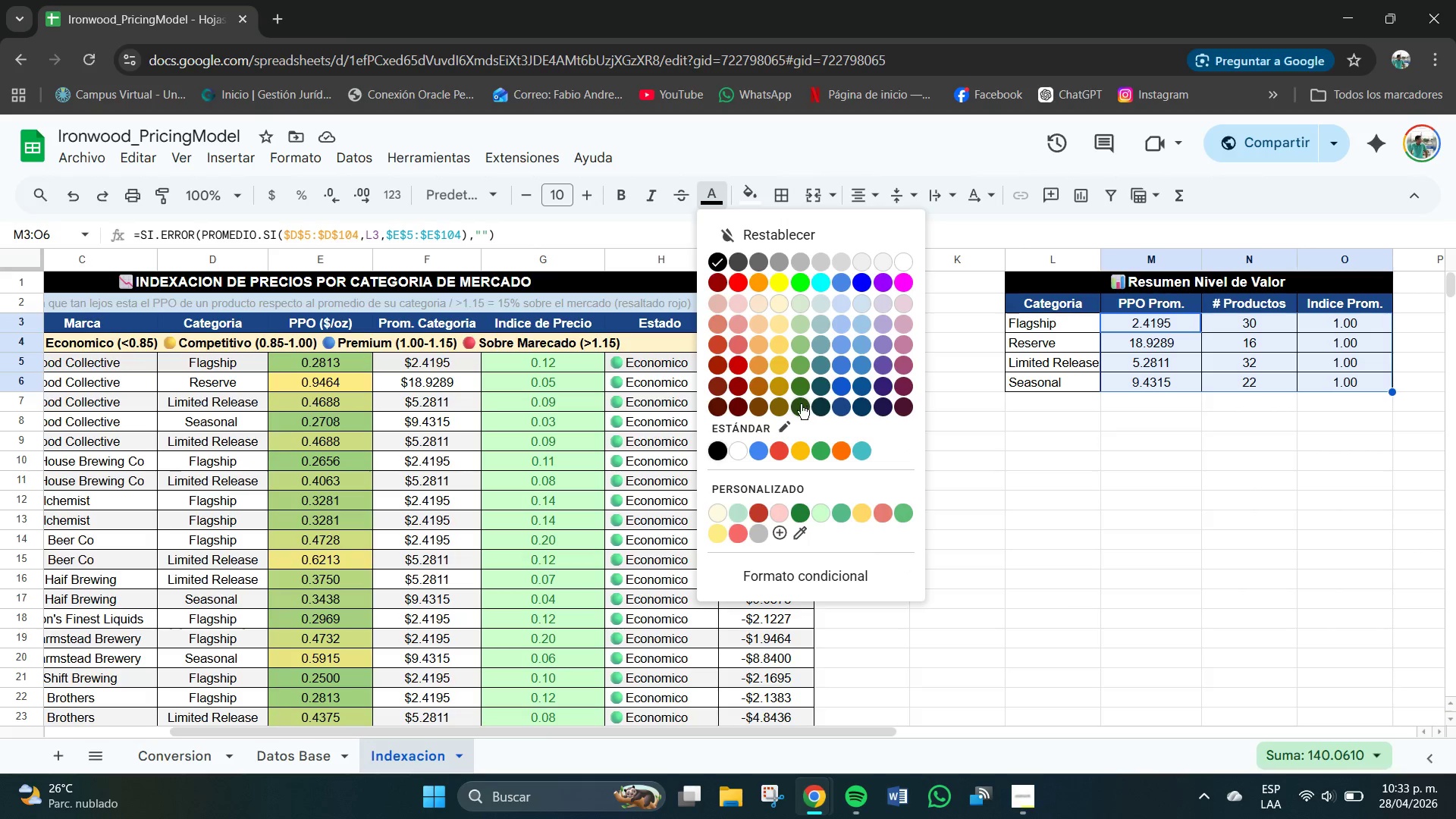 
left_click([800, 404])
 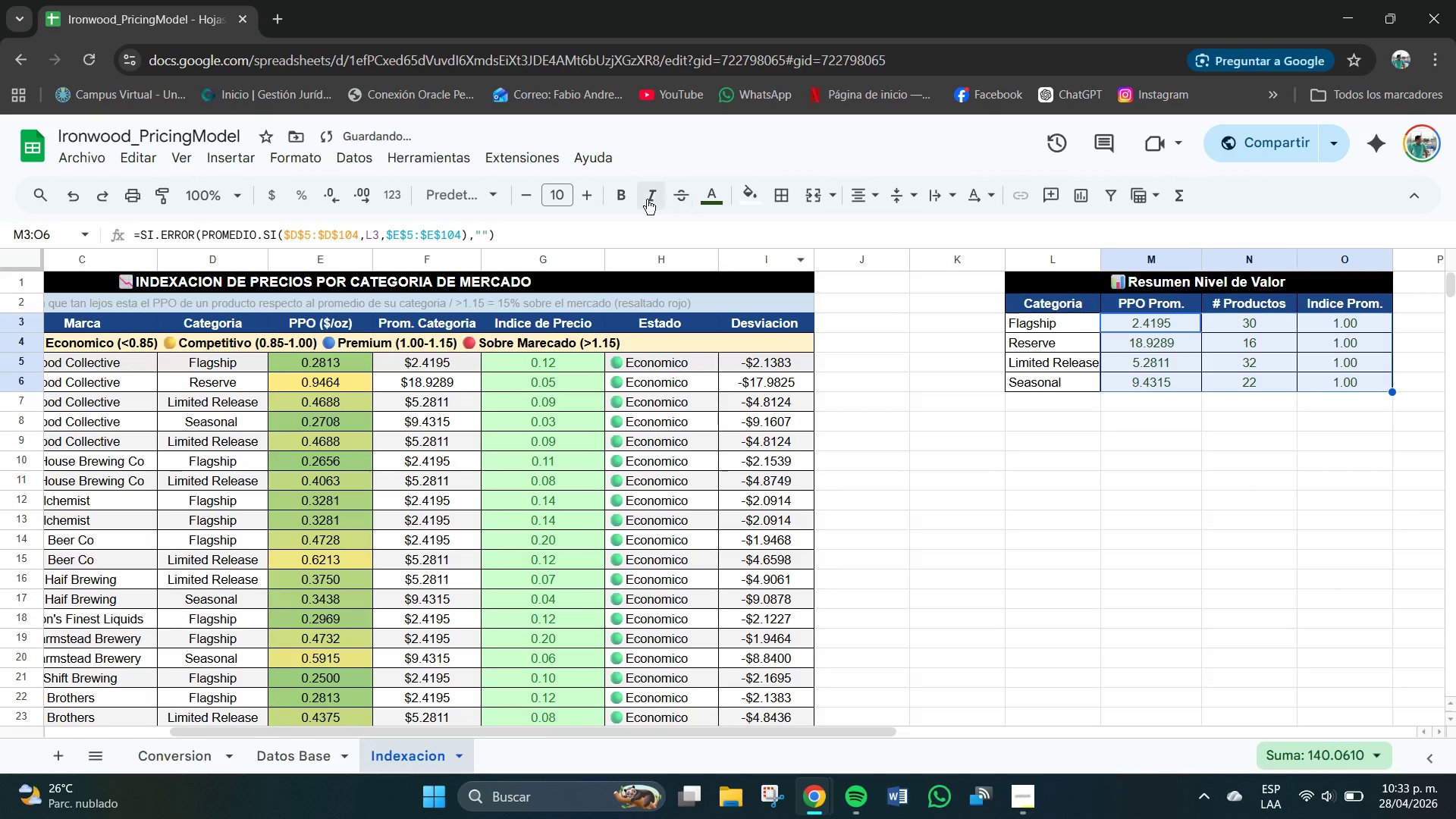 
left_click([629, 196])
 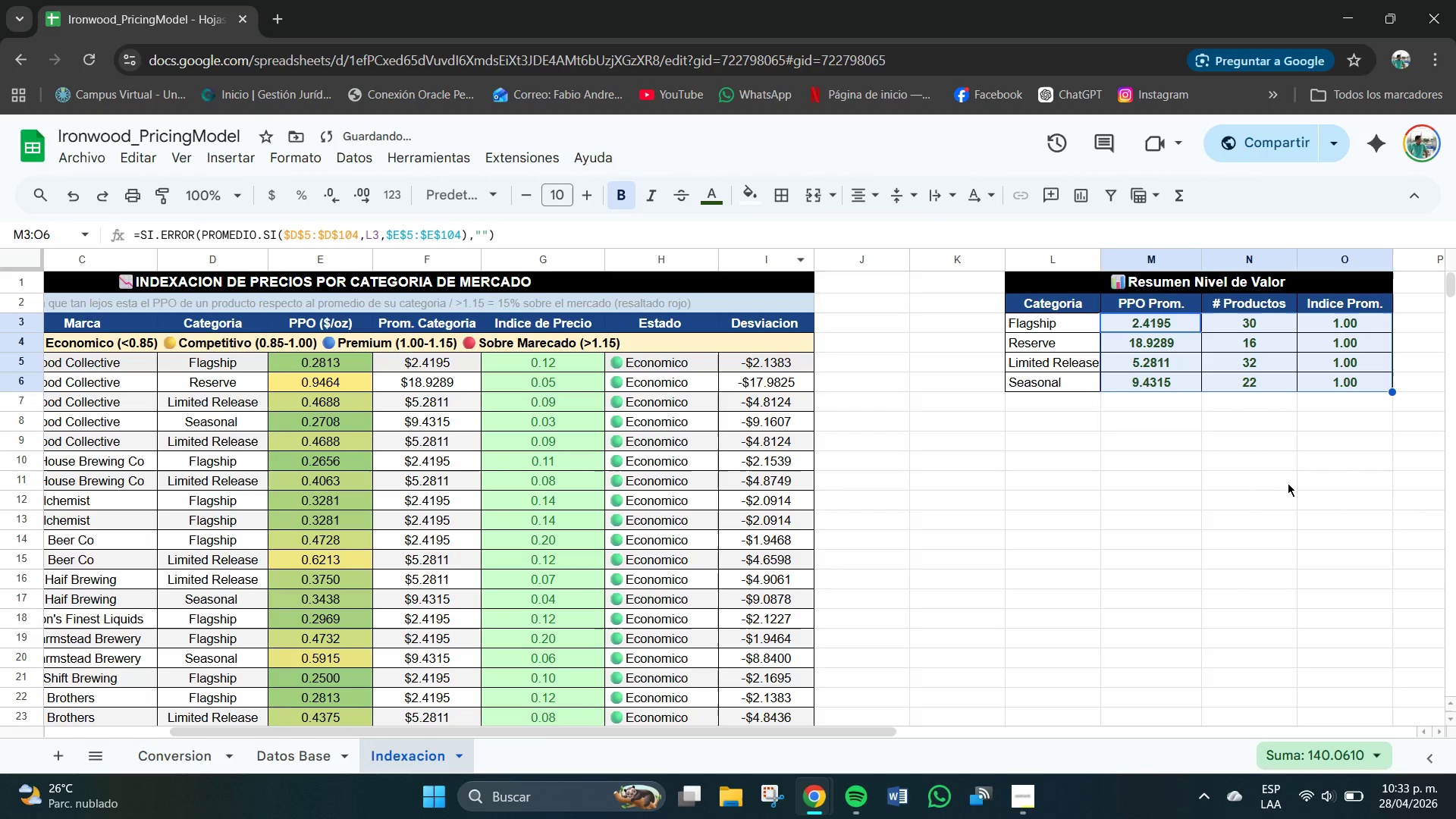 
left_click([1289, 484])
 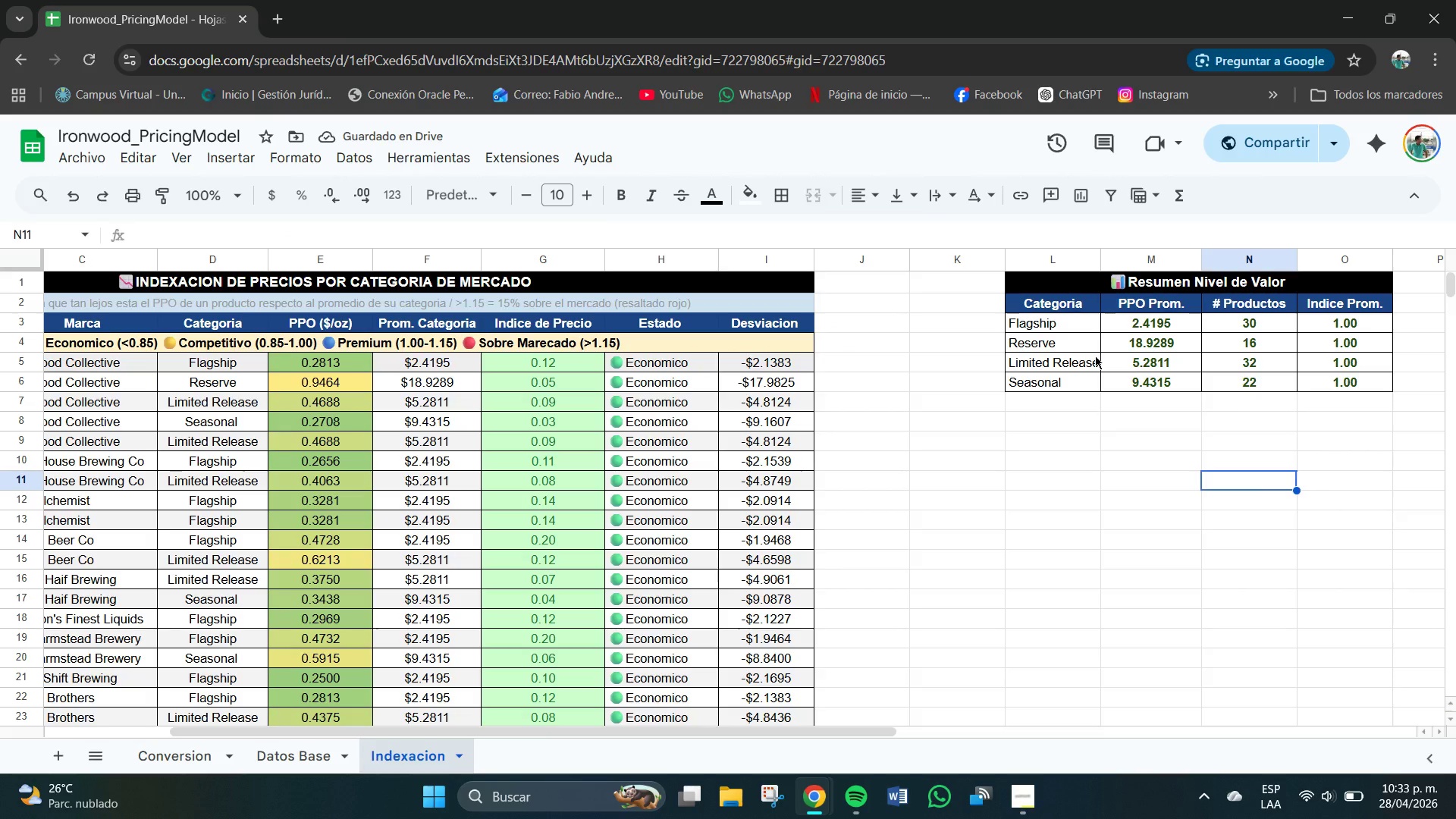 
left_click_drag(start_coordinate=[1071, 325], to_coordinate=[1336, 389])
 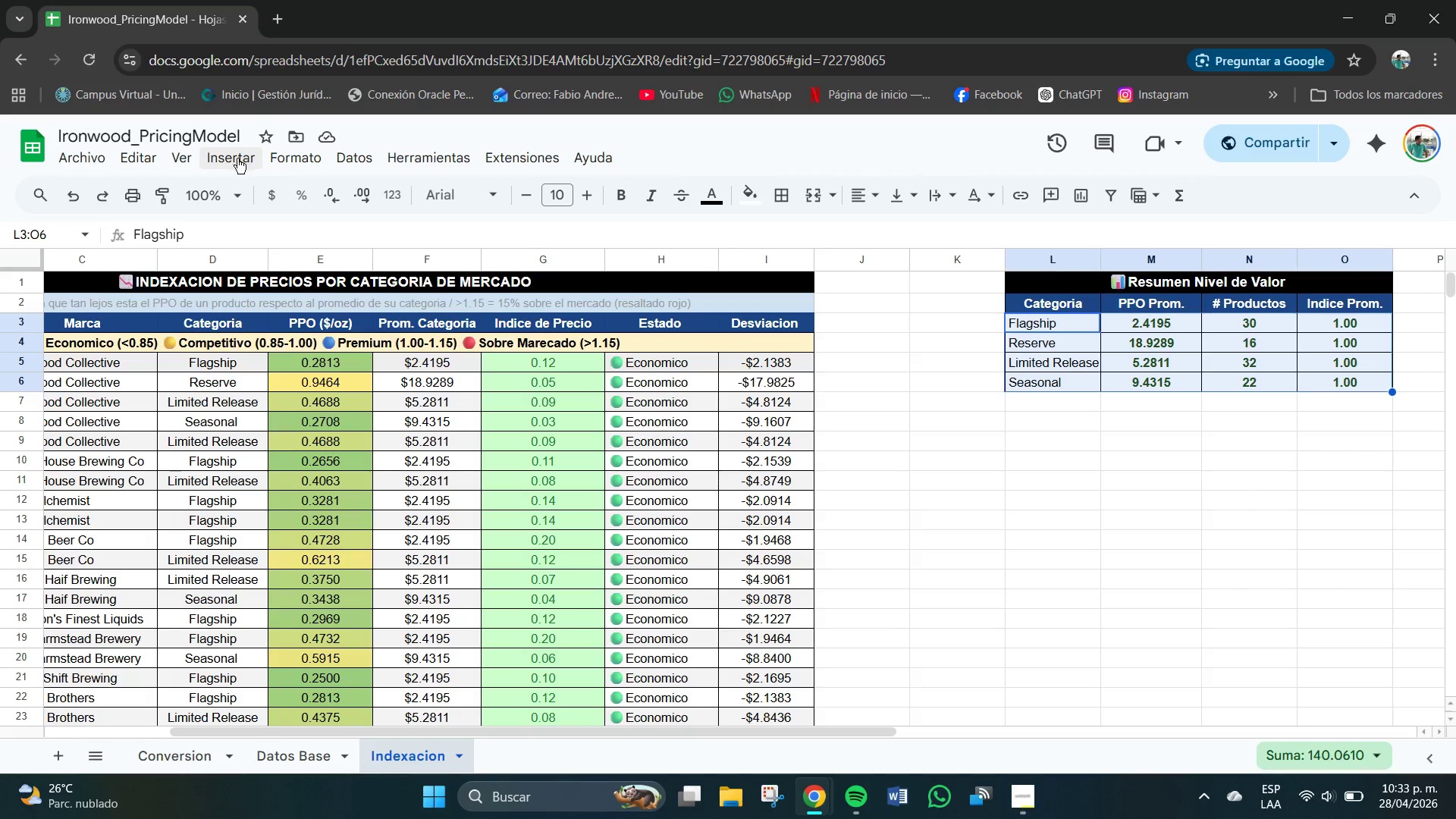 
left_click([240, 160])
 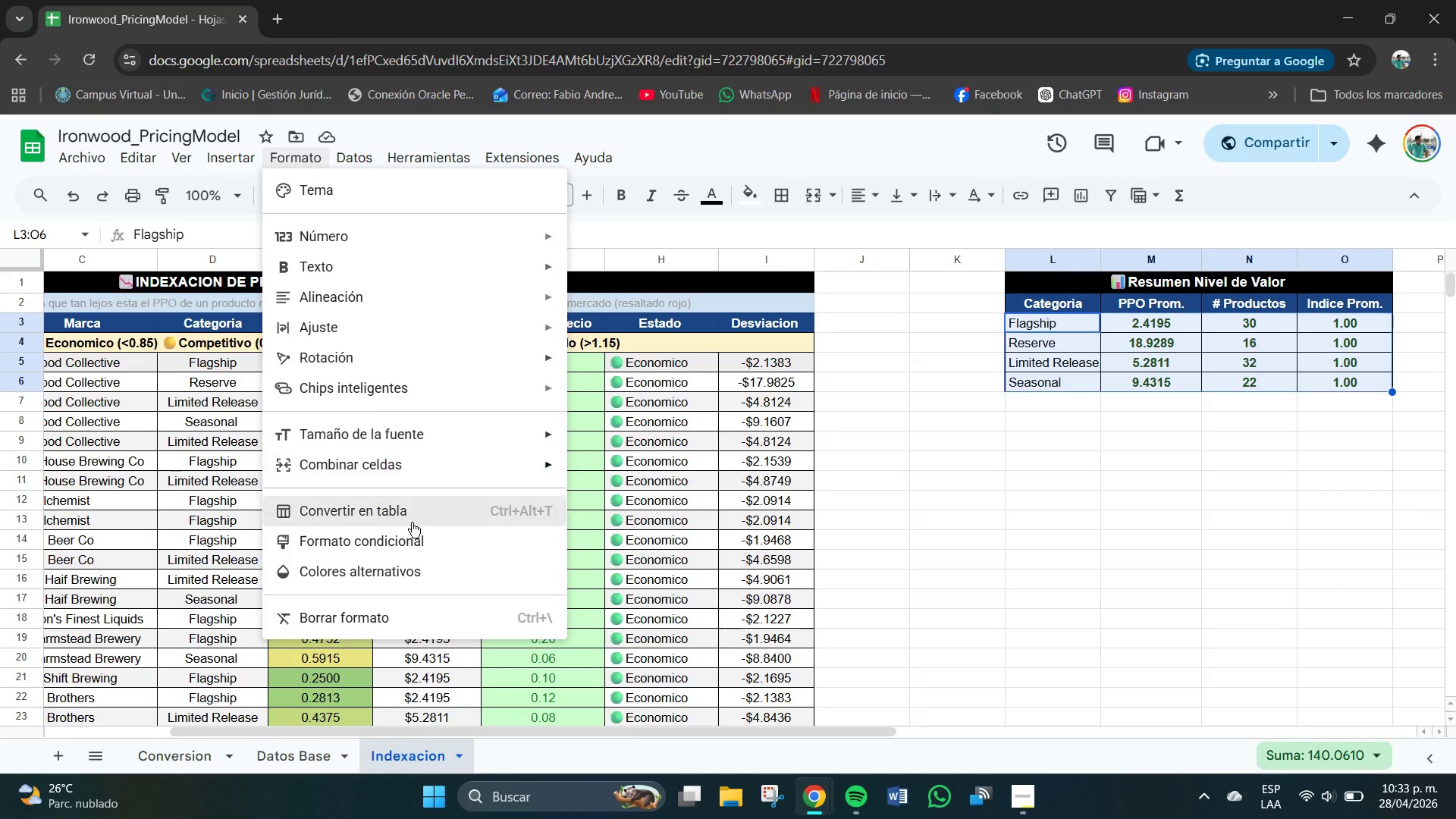 
left_click([396, 566])
 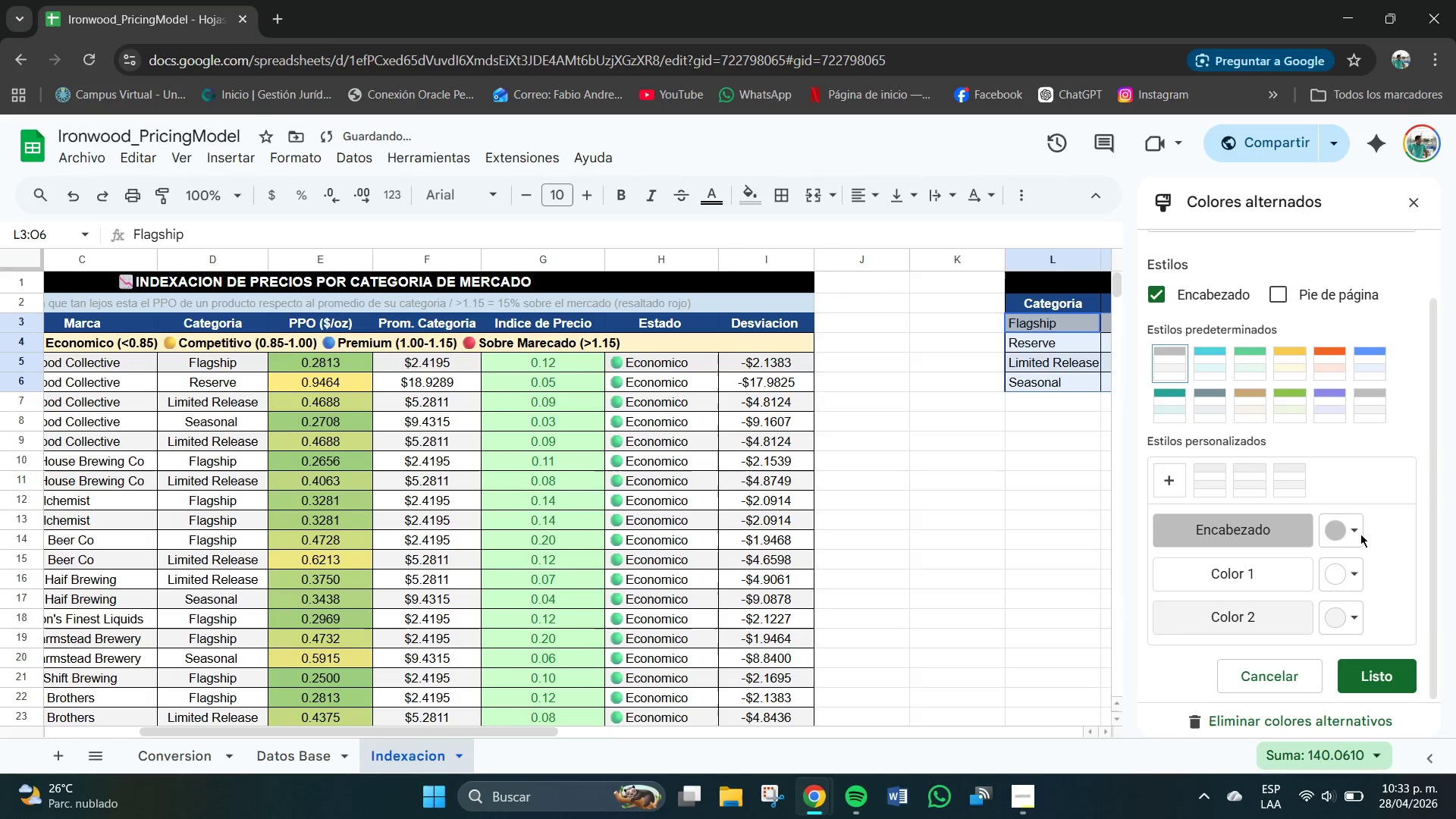 
left_click([1353, 530])
 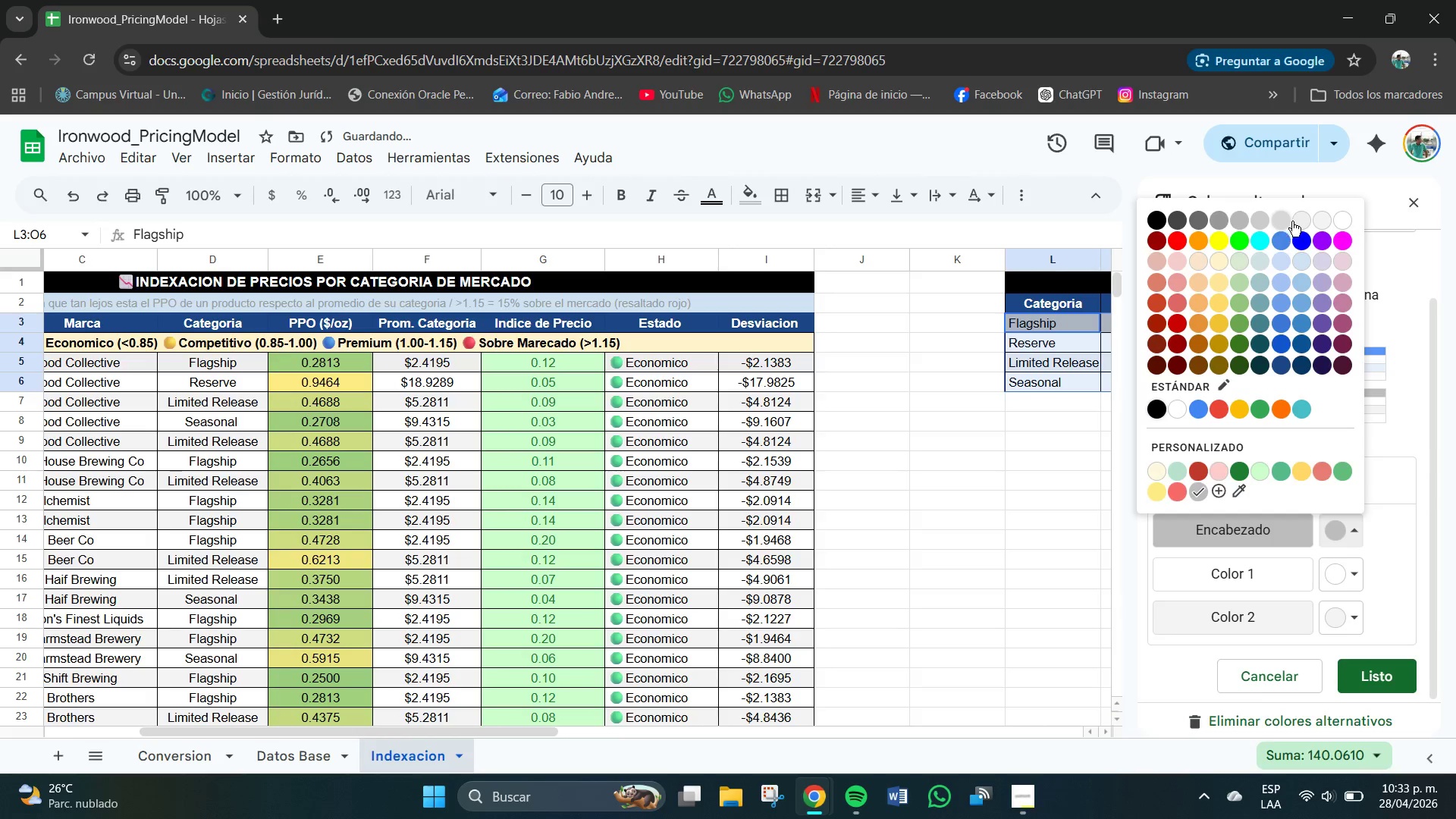 
left_click([1295, 221])
 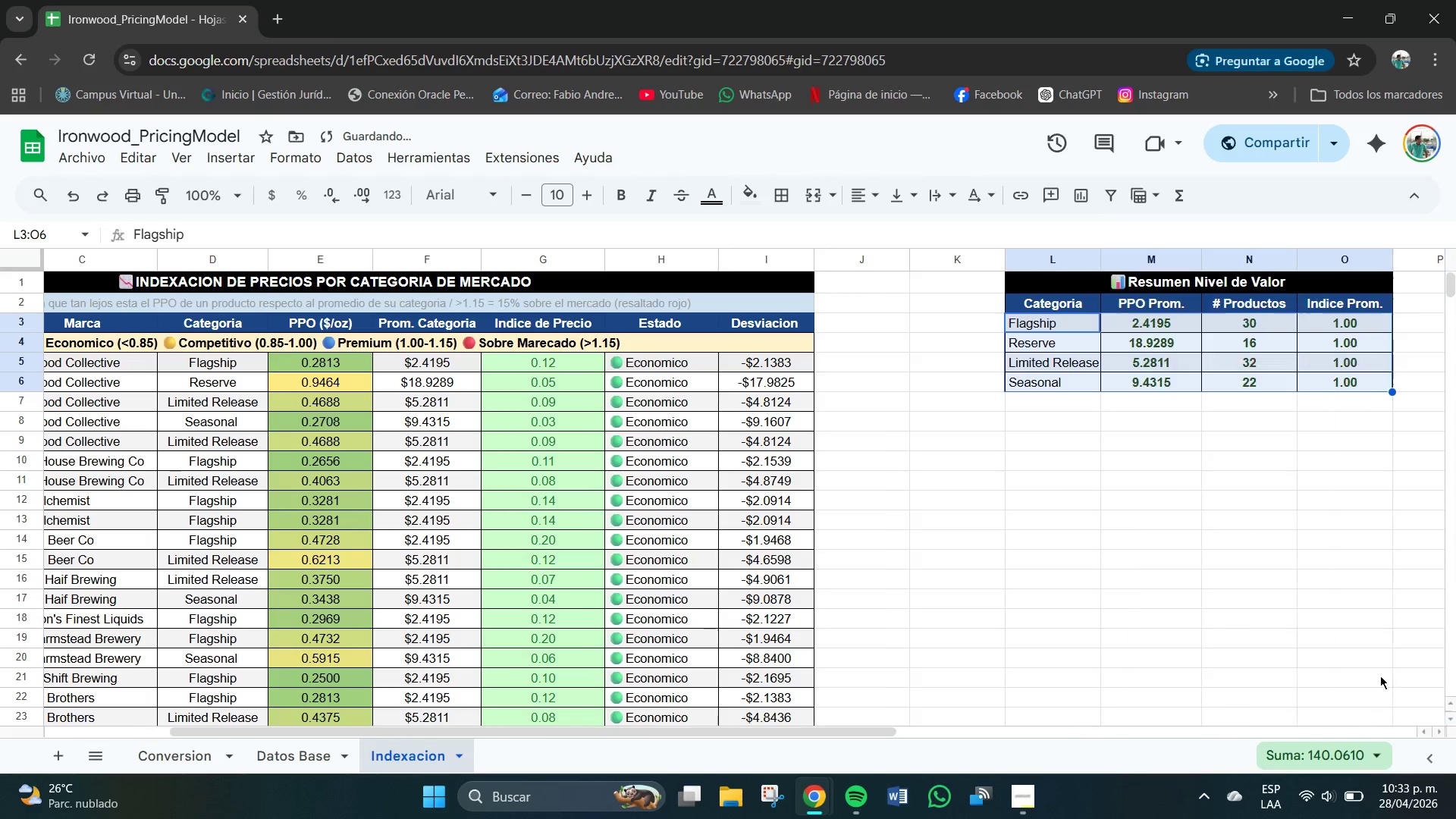 
double_click([1000, 473])
 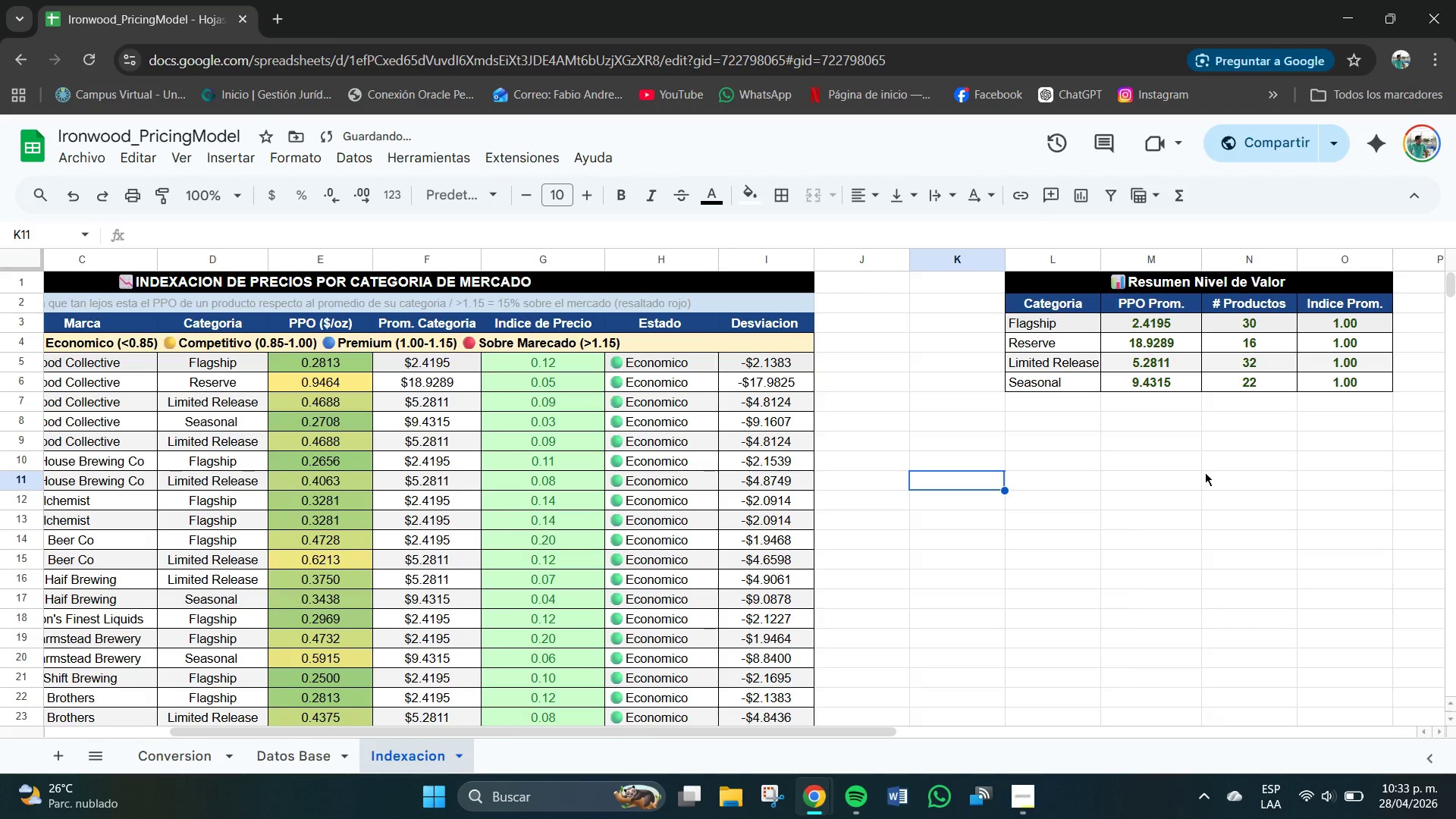 
left_click([1036, 553])
 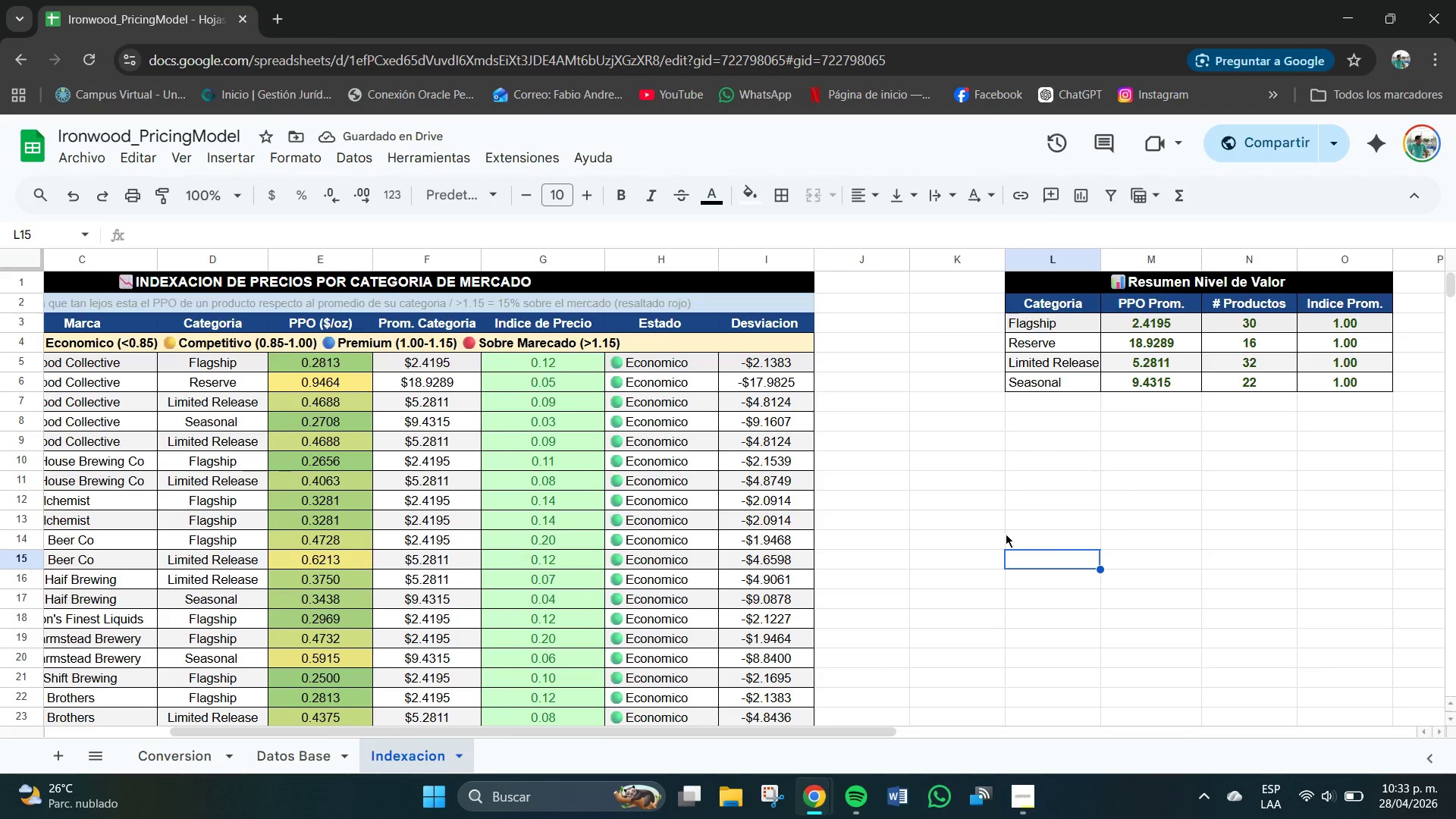 
scroll: coordinate [1205, 472], scroll_direction: up, amount: 2.0
 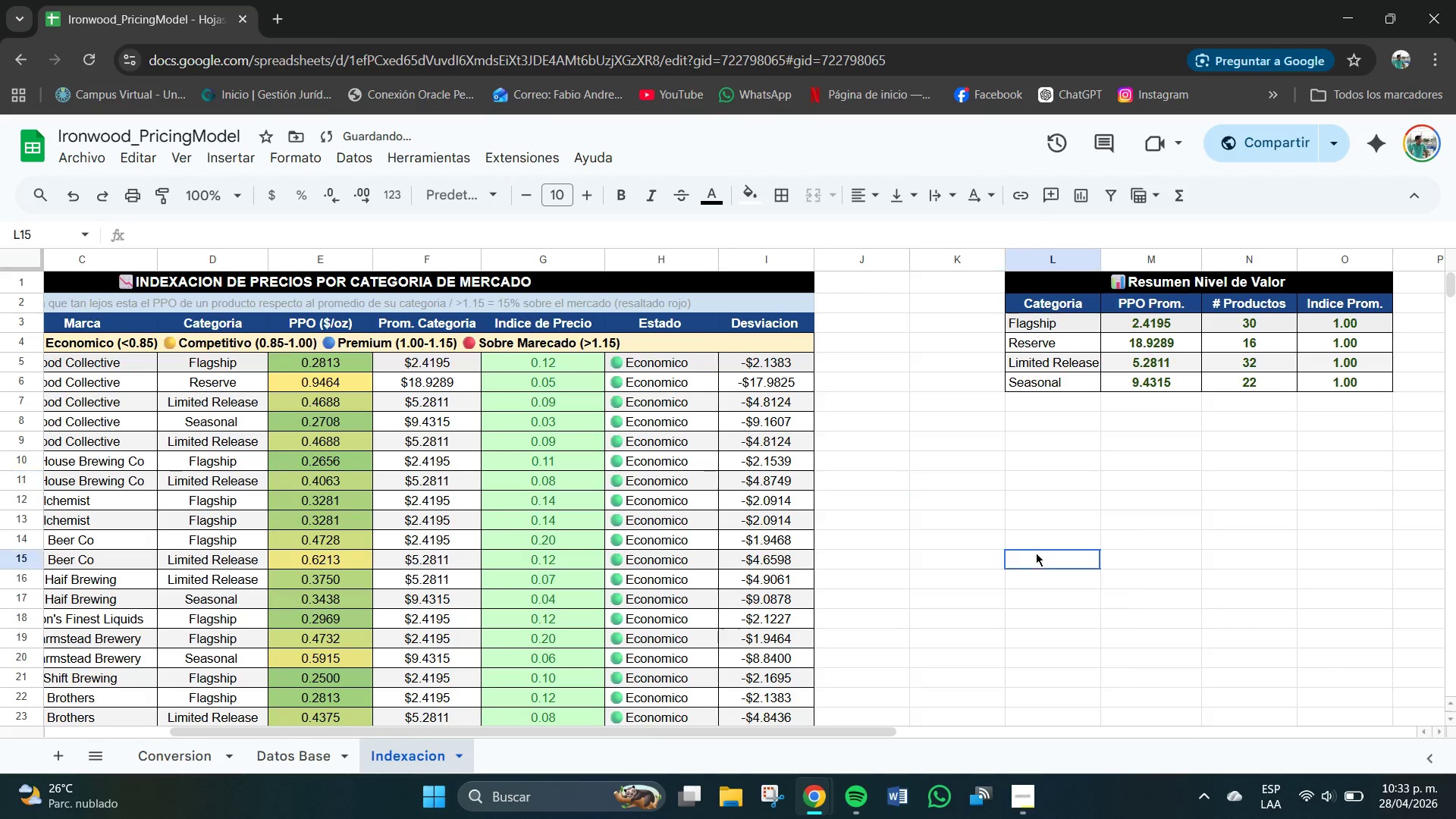 
left_click([1166, 497])
 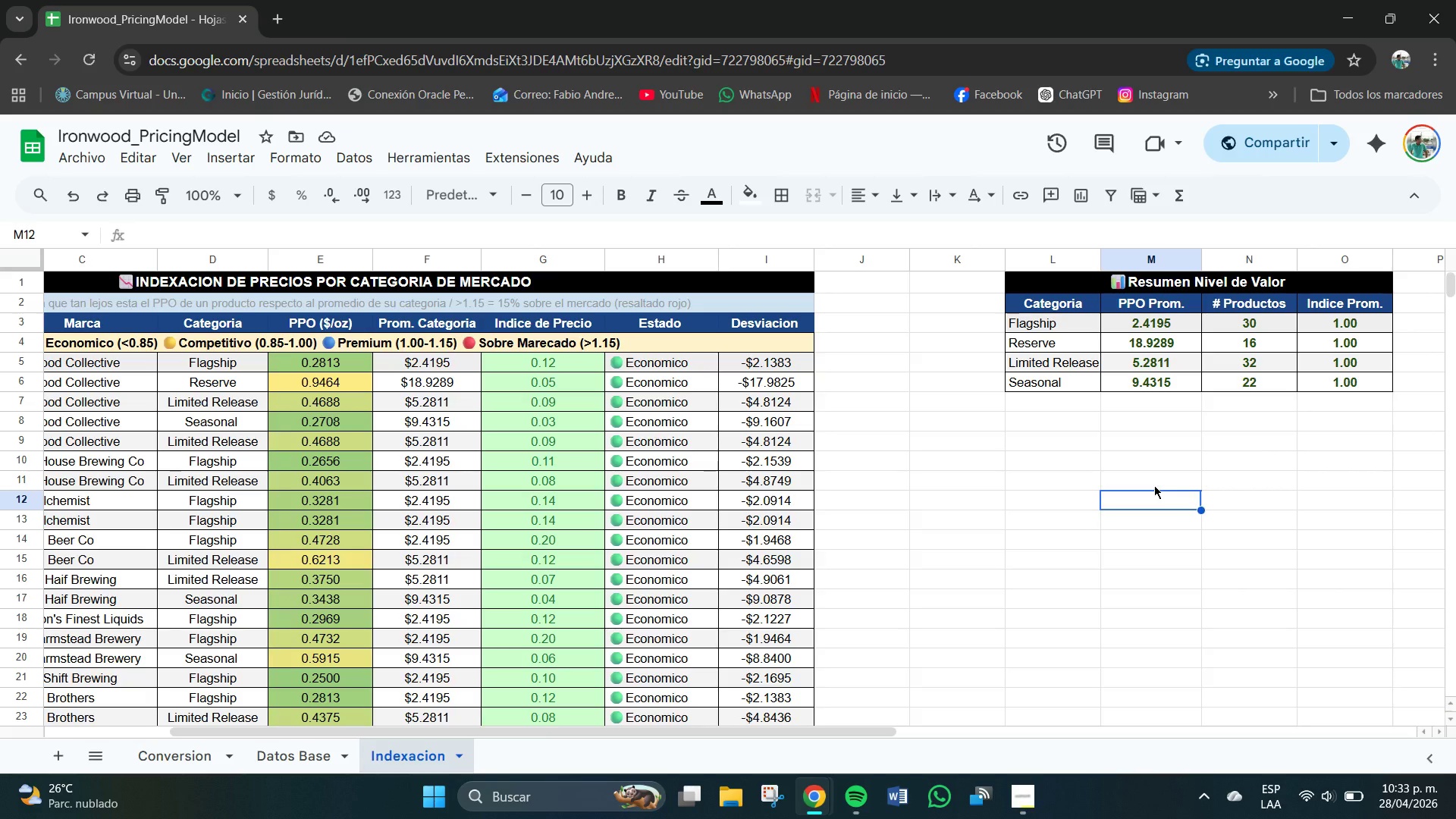 
scroll: coordinate [1000, 534], scroll_direction: up, amount: 1.0
 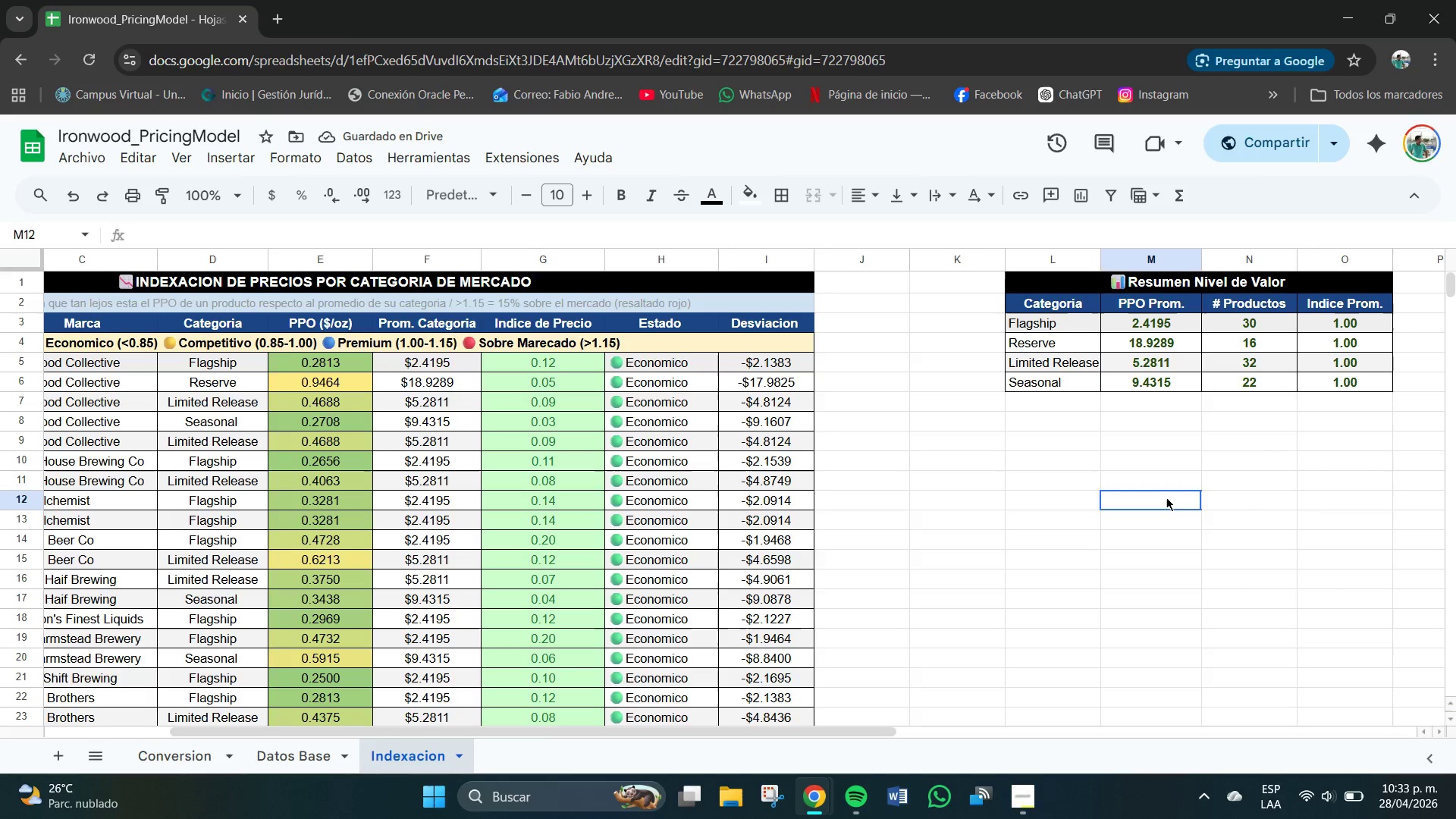 
scroll: coordinate [331, 458], scroll_direction: none, amount: 0.0
 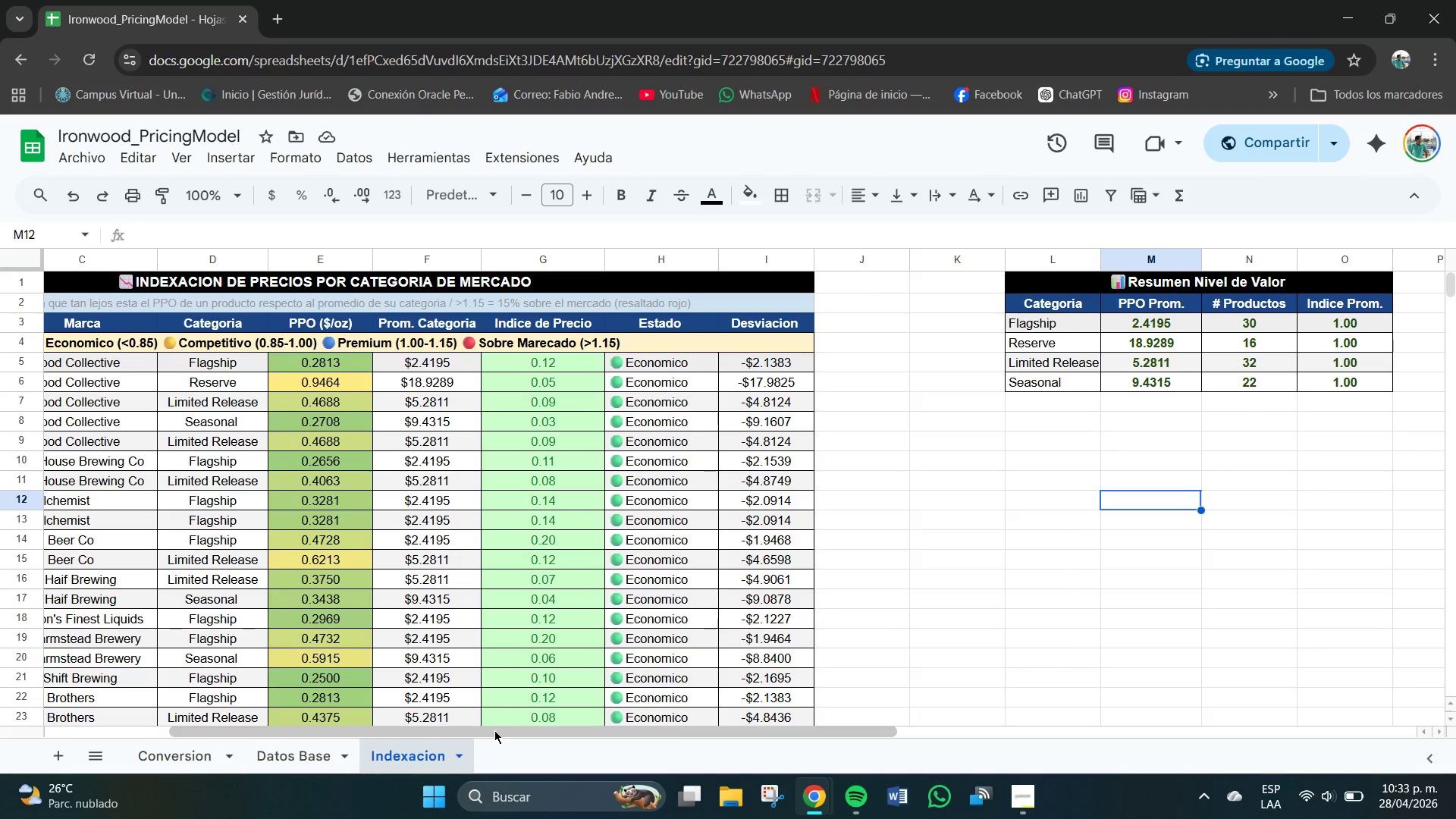 
left_click_drag(start_coordinate=[492, 732], to_coordinate=[262, 748])
 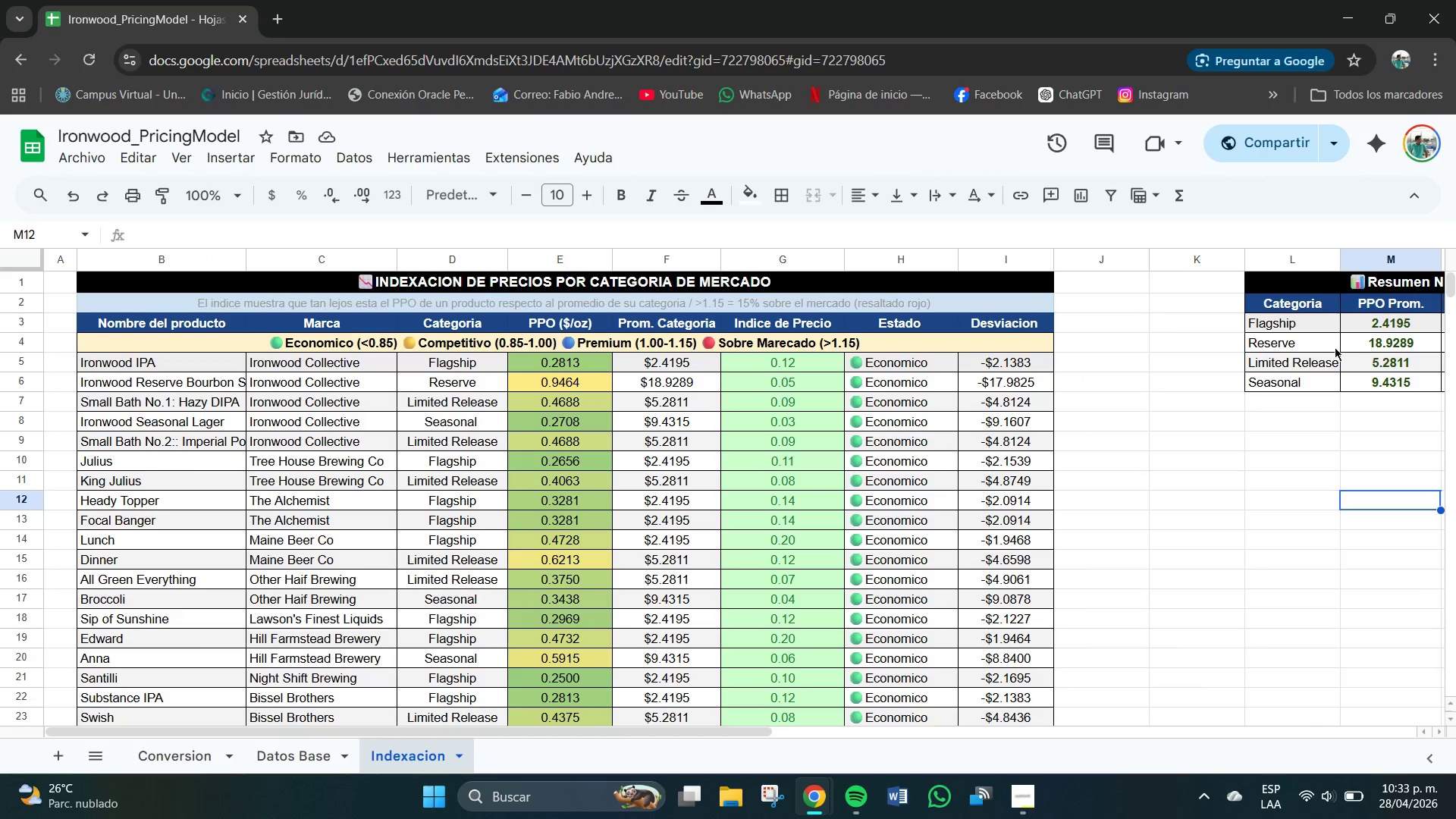 
left_click([1291, 340])
 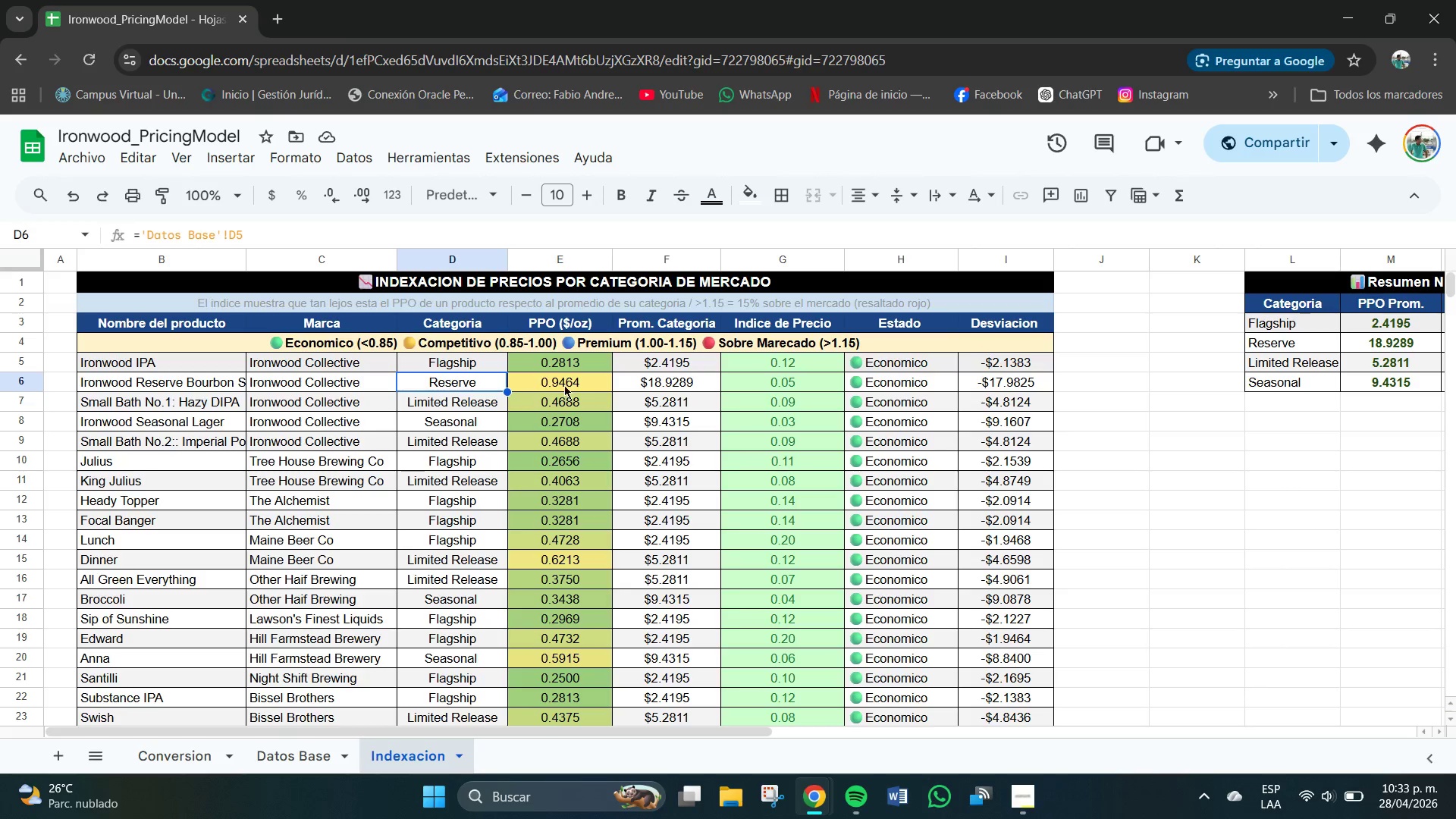 
wait(16.92)
 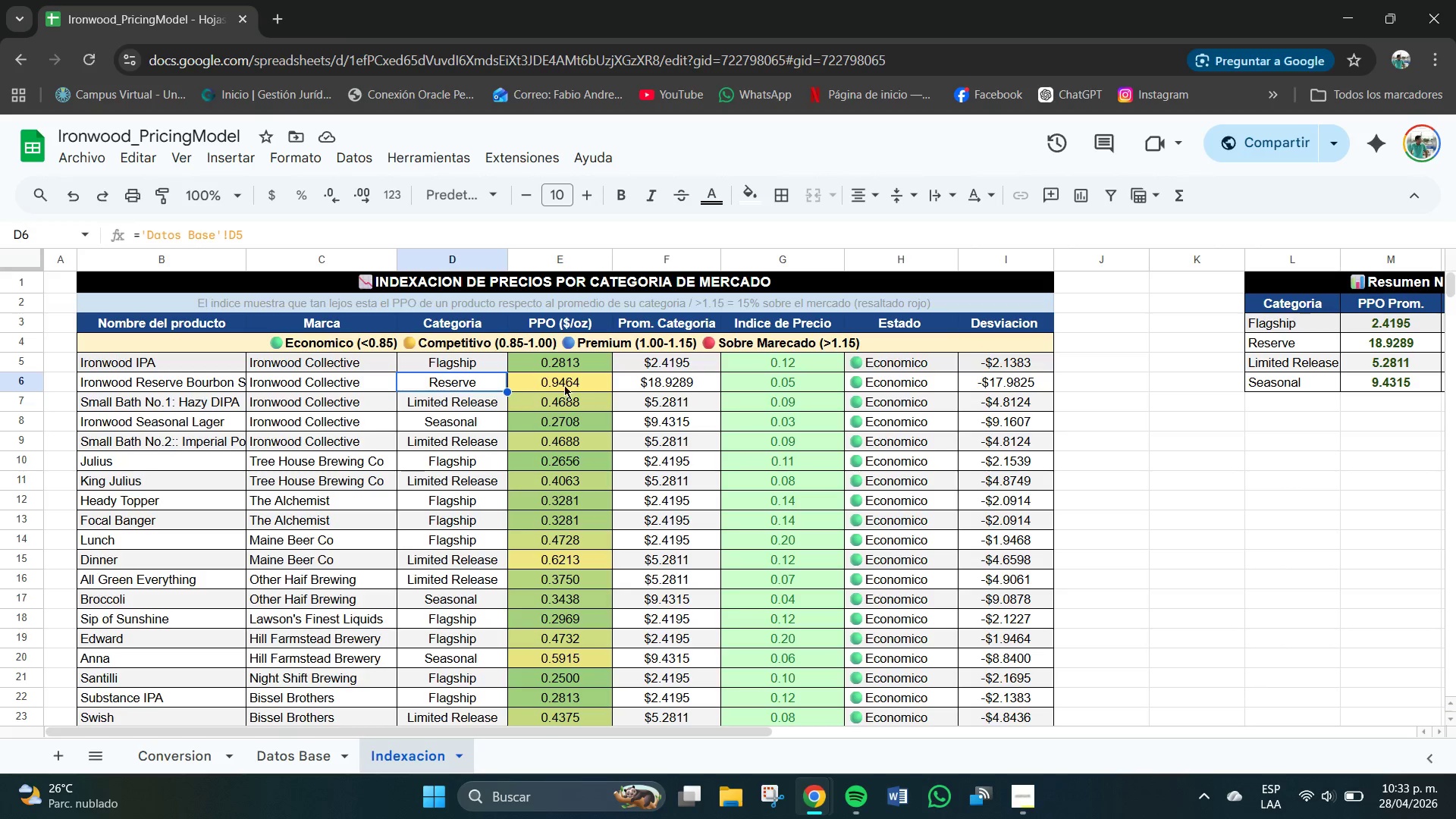 
left_click([584, 402])
 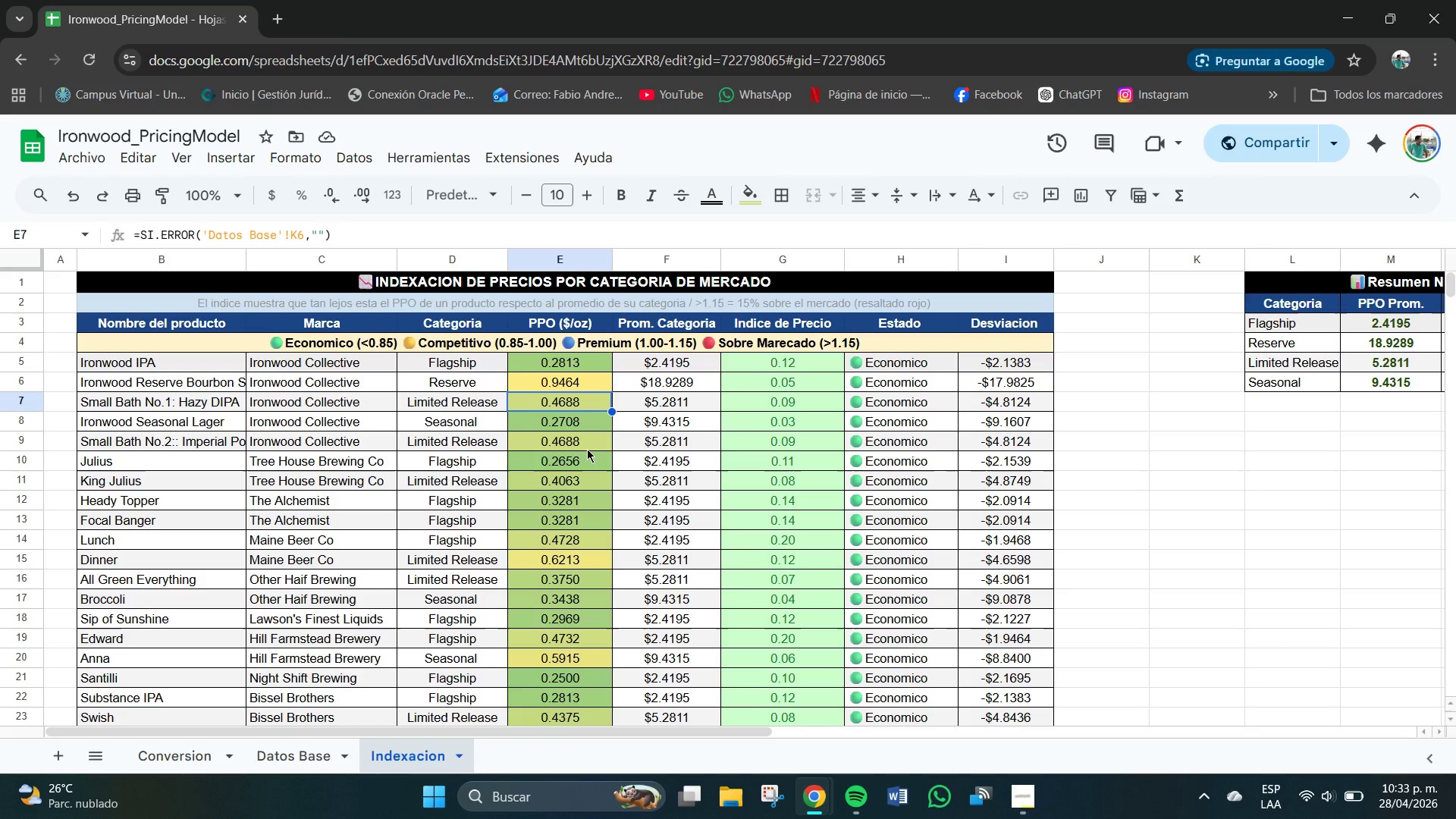 
scroll: coordinate [574, 570], scroll_direction: down, amount: 19.0
 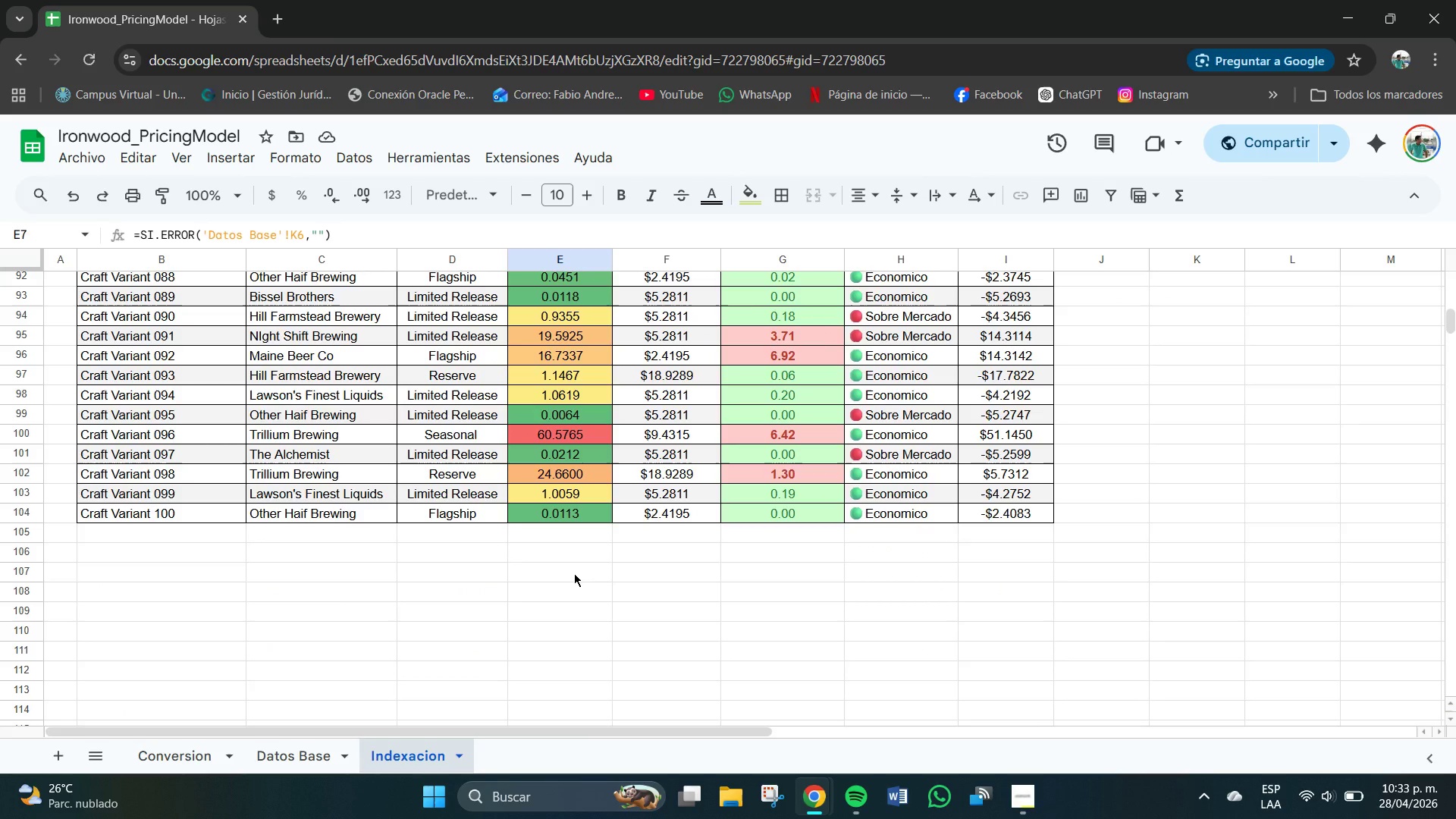 
wait(6.42)
 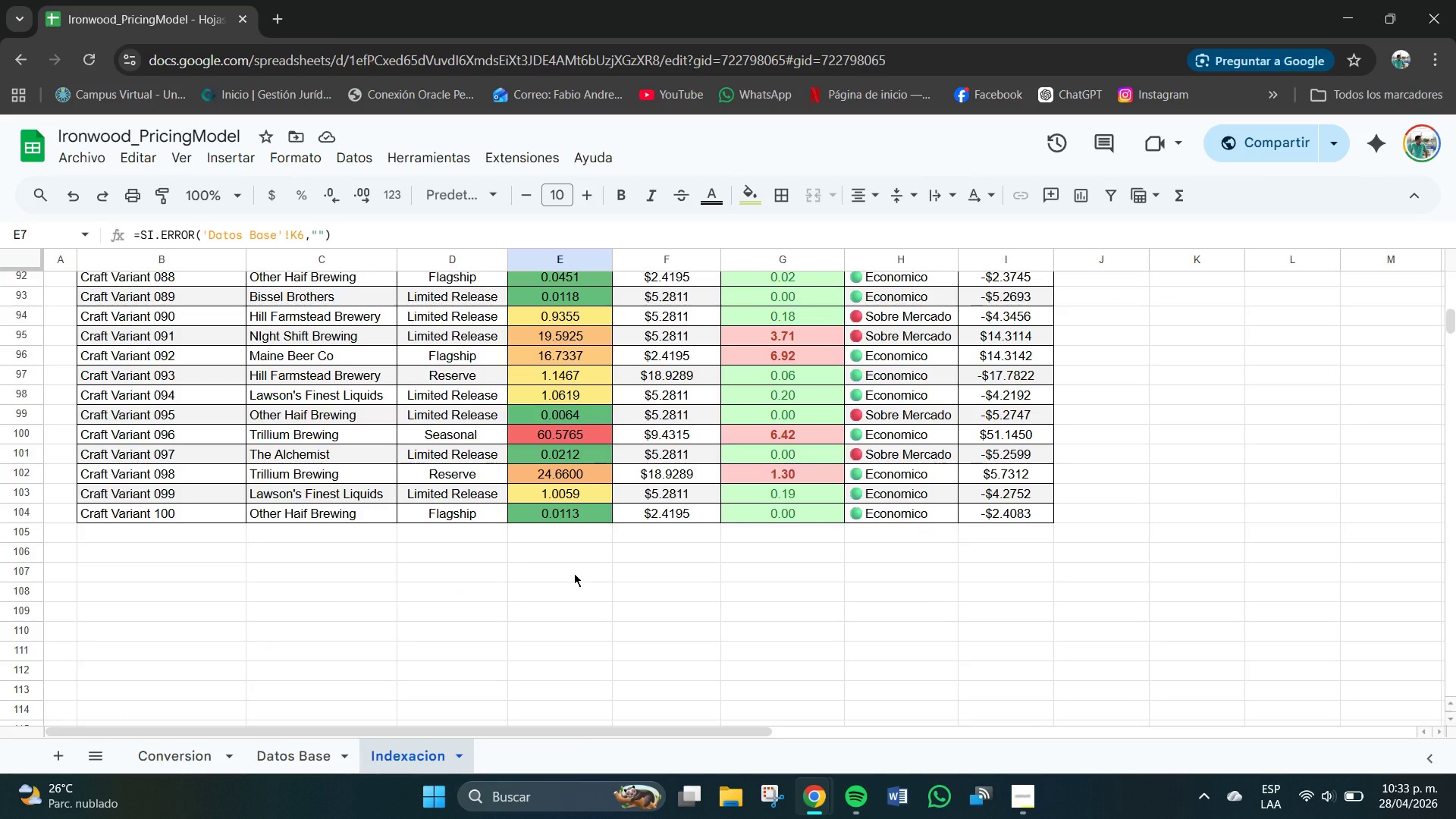 
scroll: coordinate [585, 554], scroll_direction: up, amount: 20.0
 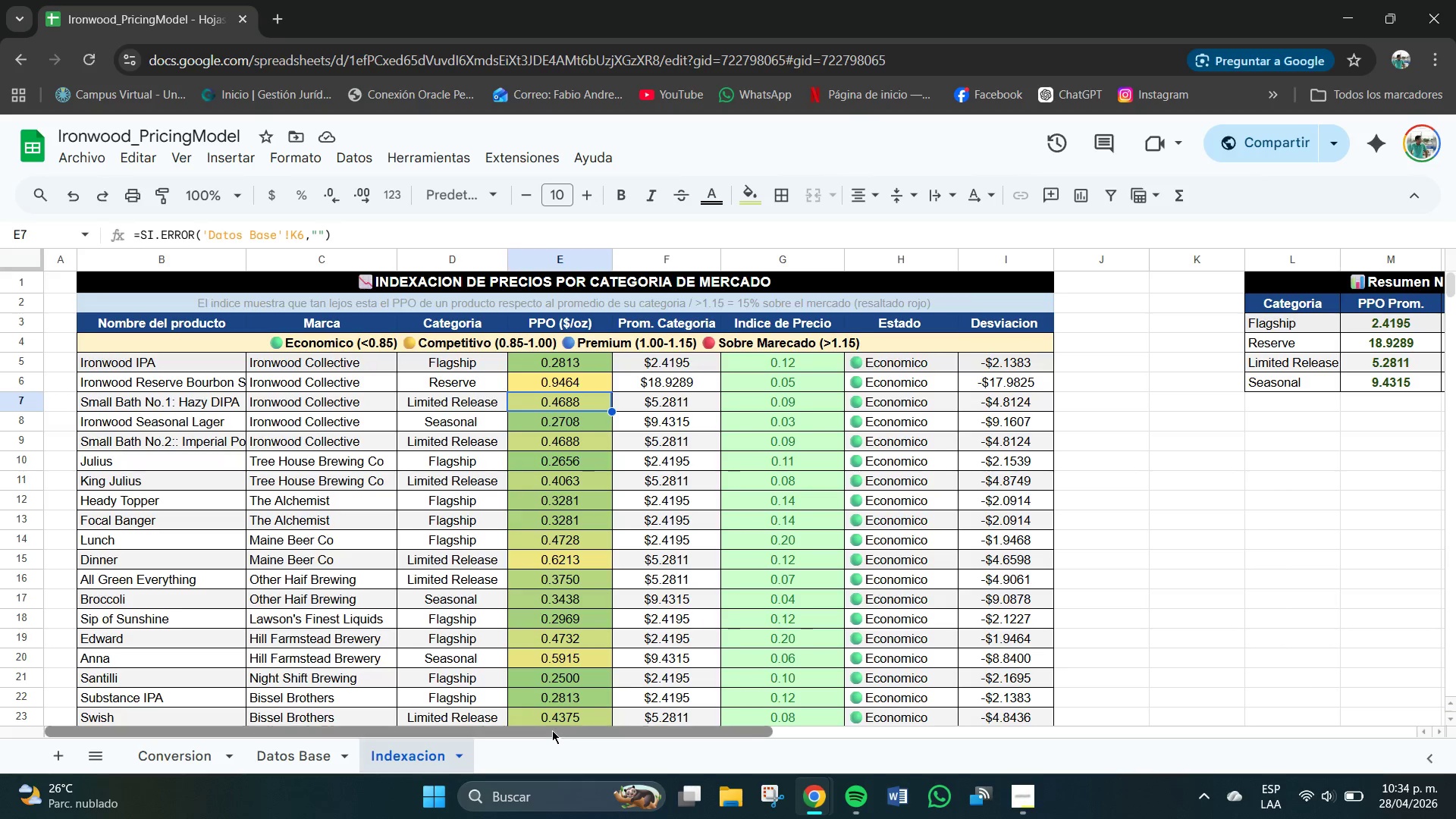 
left_click_drag(start_coordinate=[551, 730], to_coordinate=[839, 728])
 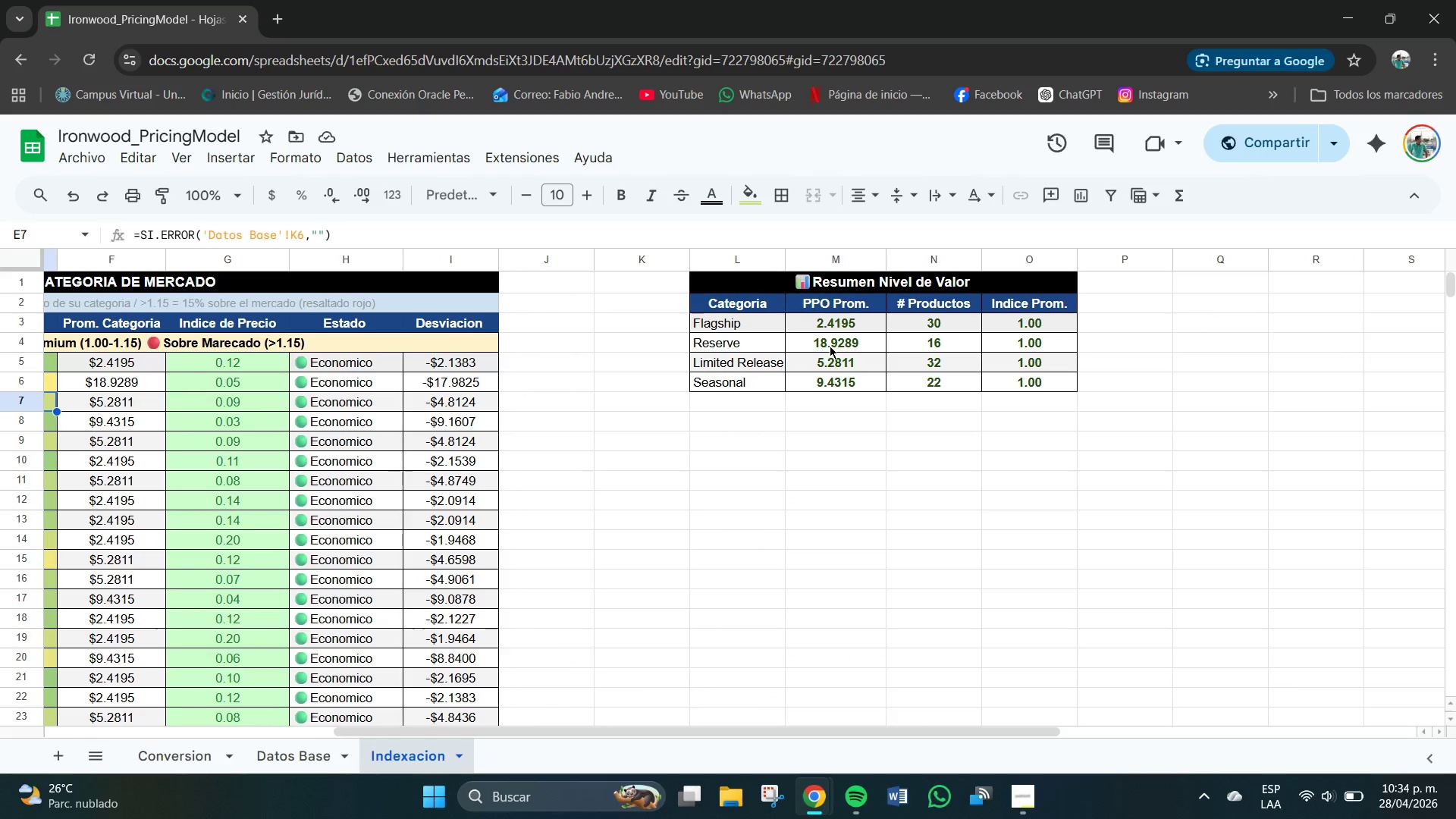 
left_click([830, 346])
 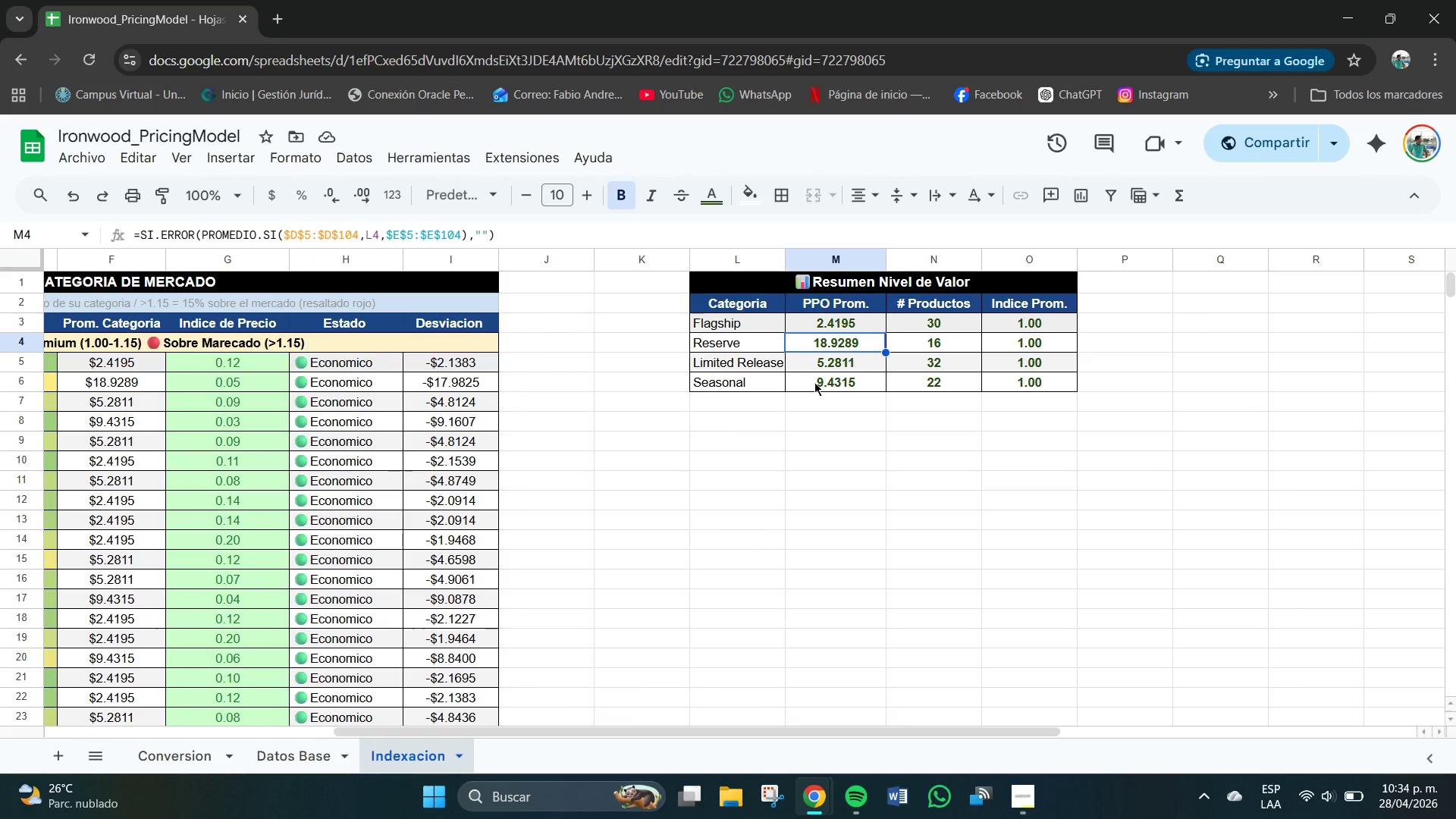 
wait(9.16)
 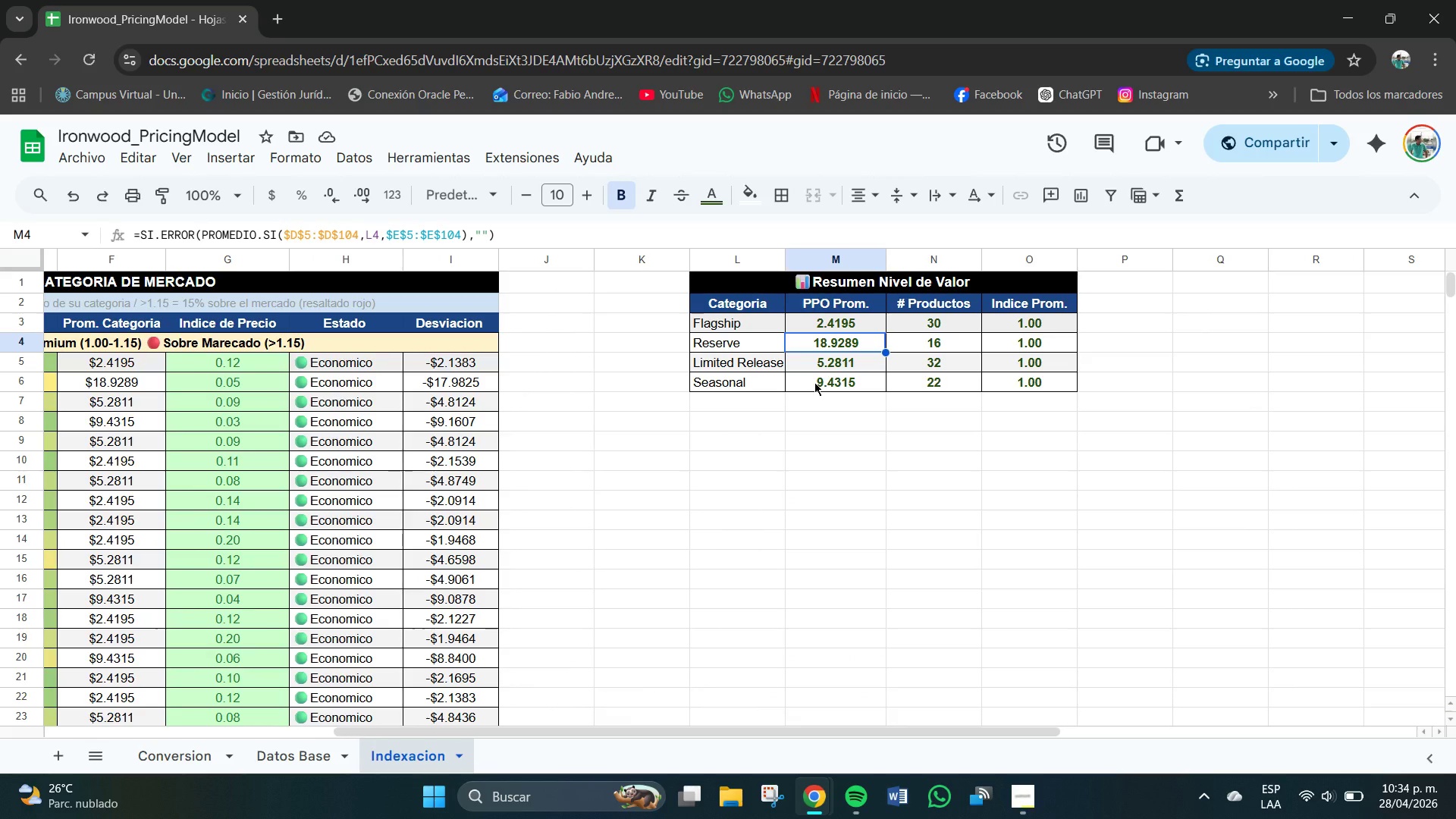 
left_click_drag(start_coordinate=[168, 760], to_coordinate=[168, 764])
 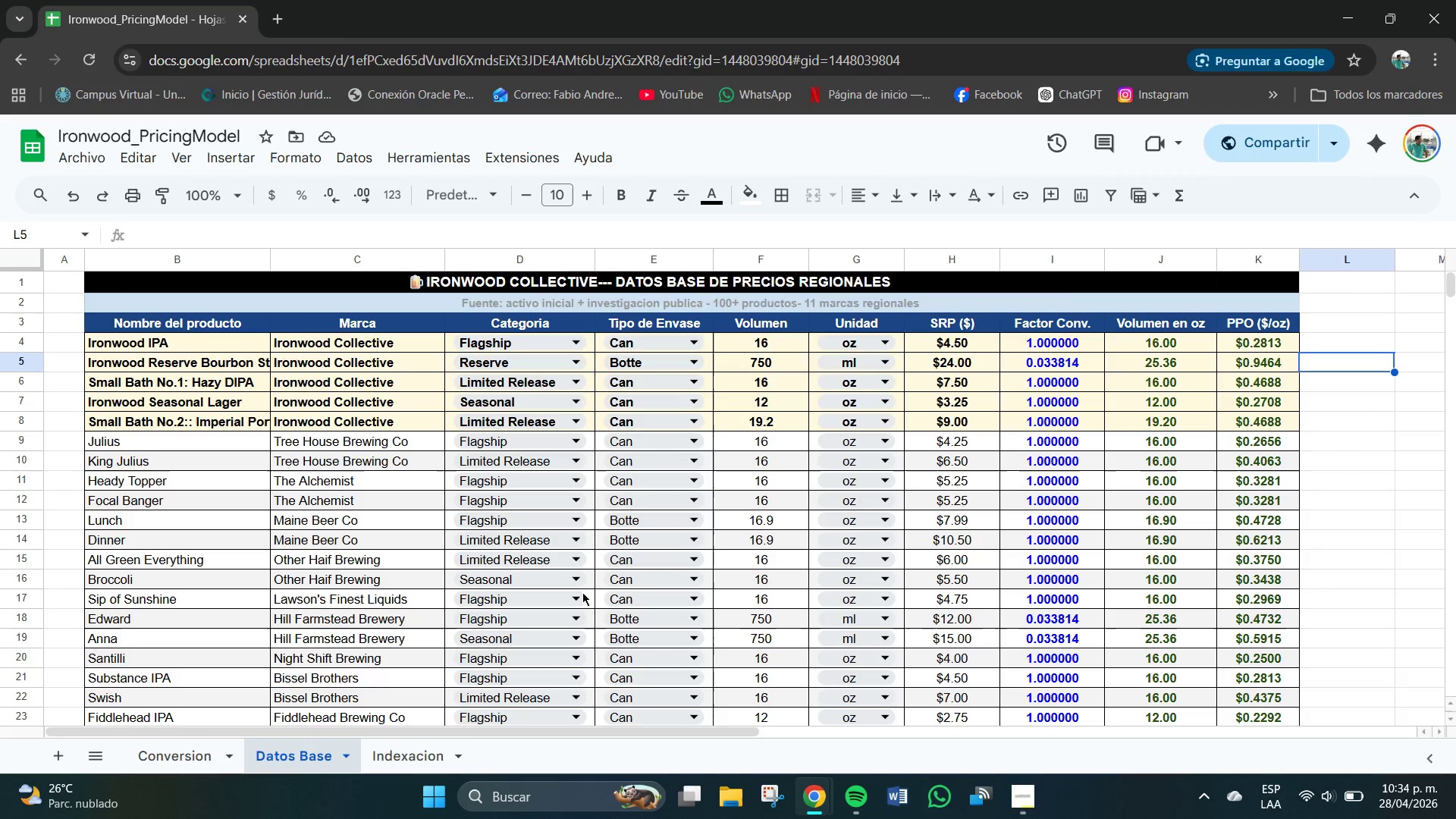 
scroll: coordinate [733, 510], scroll_direction: down, amount: 1.0
 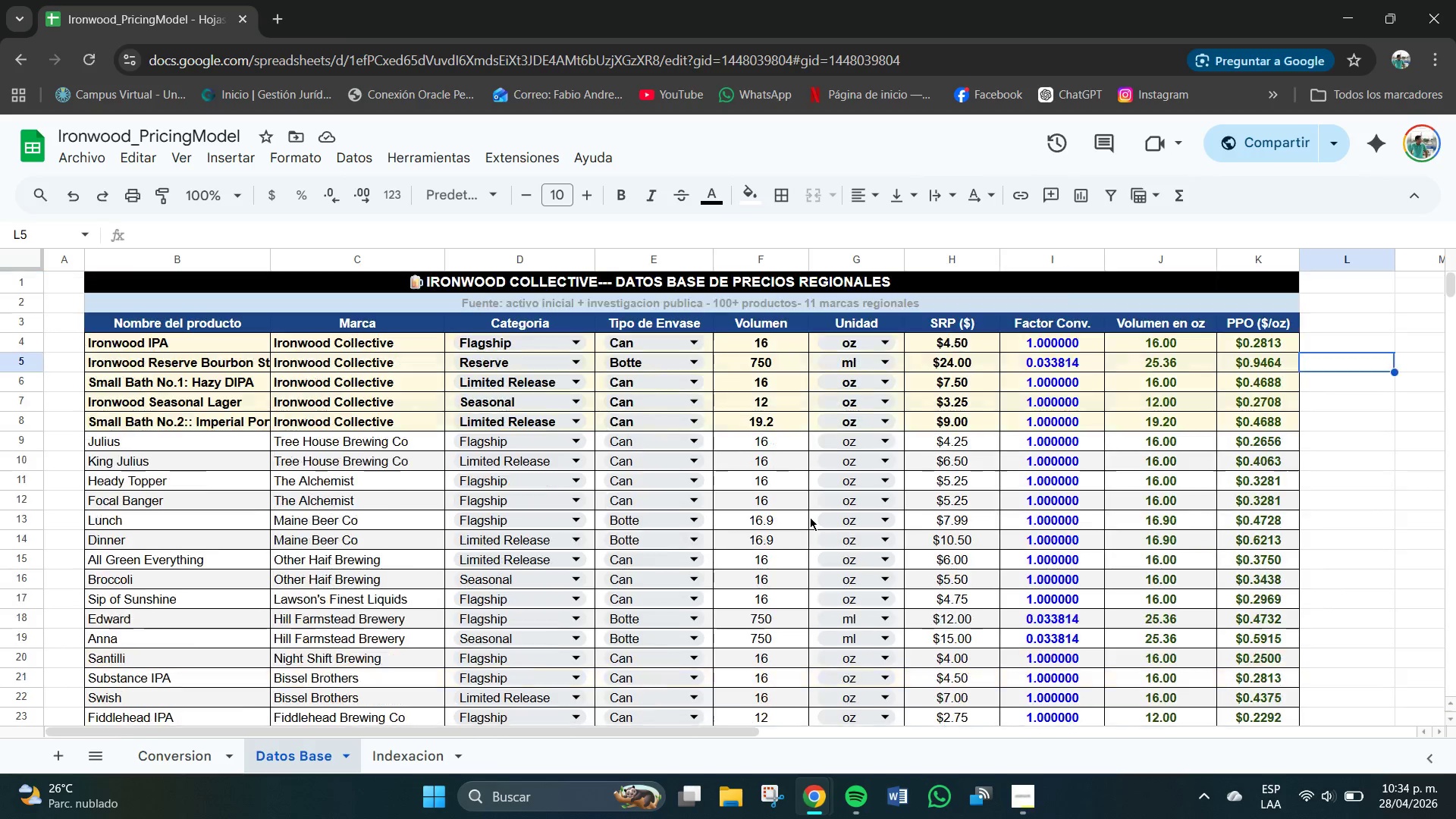 
scroll: coordinate [810, 517], scroll_direction: up, amount: 2.0
 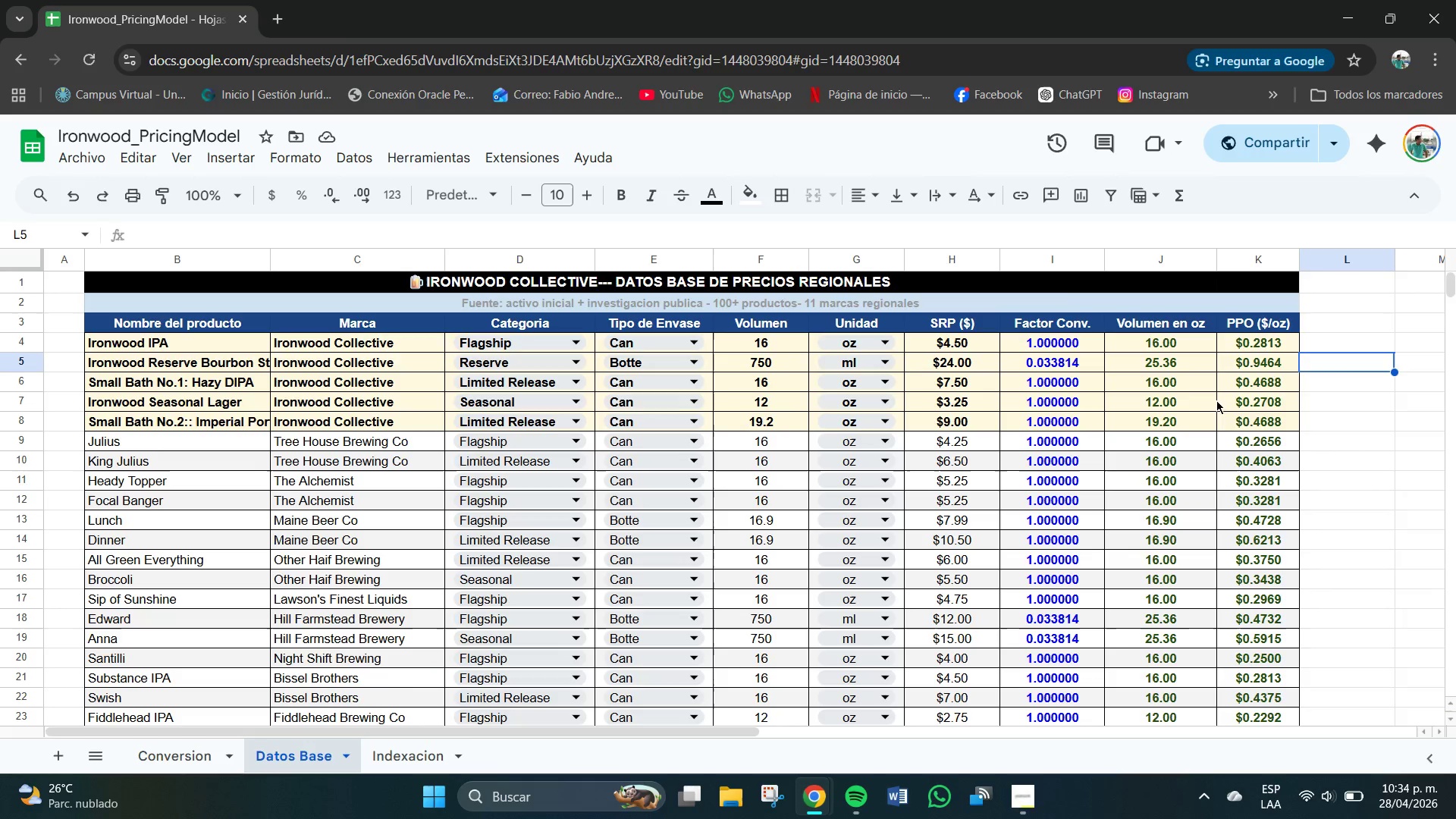 
left_click([1068, 412])
 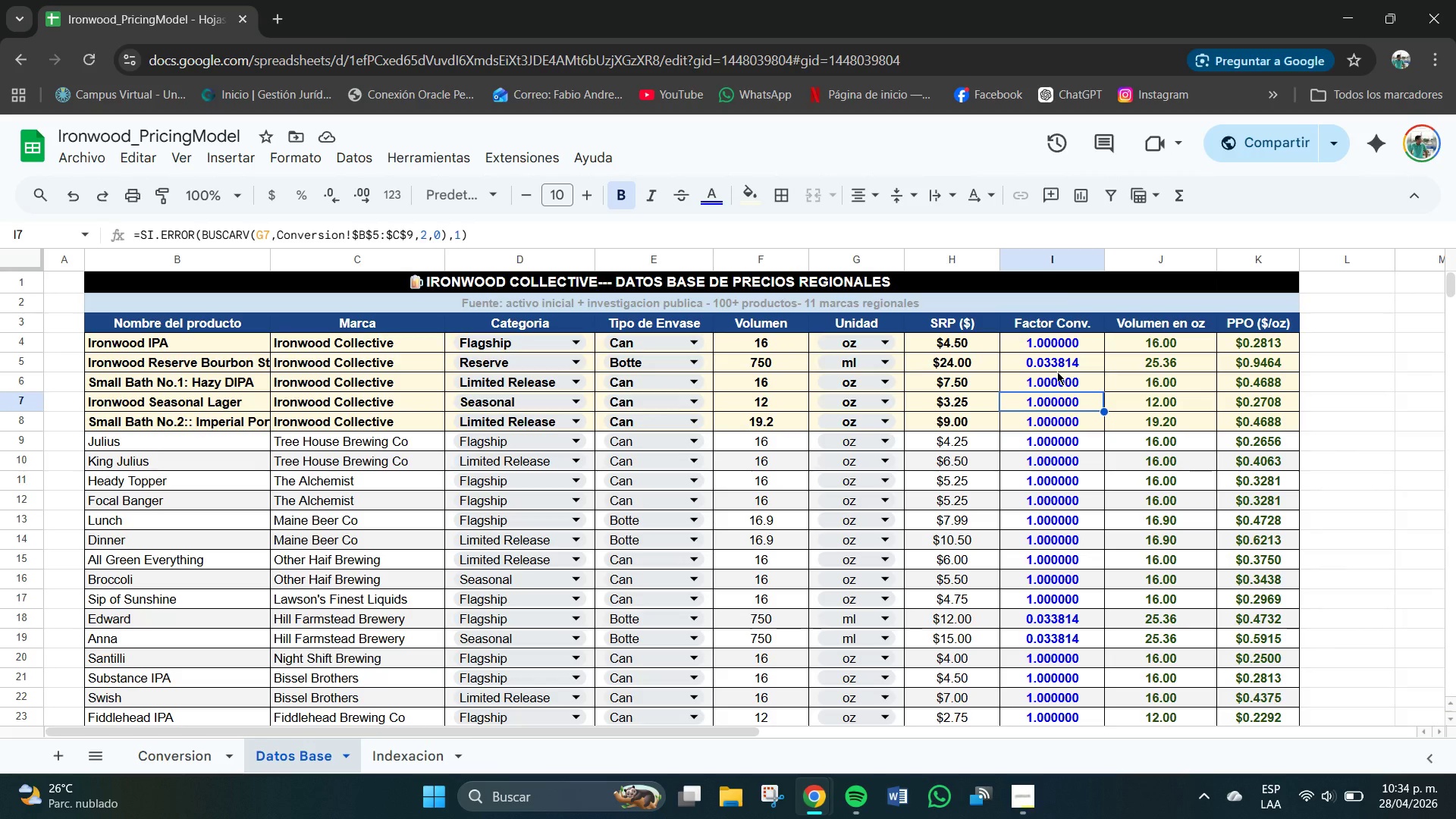 
left_click([1057, 372])
 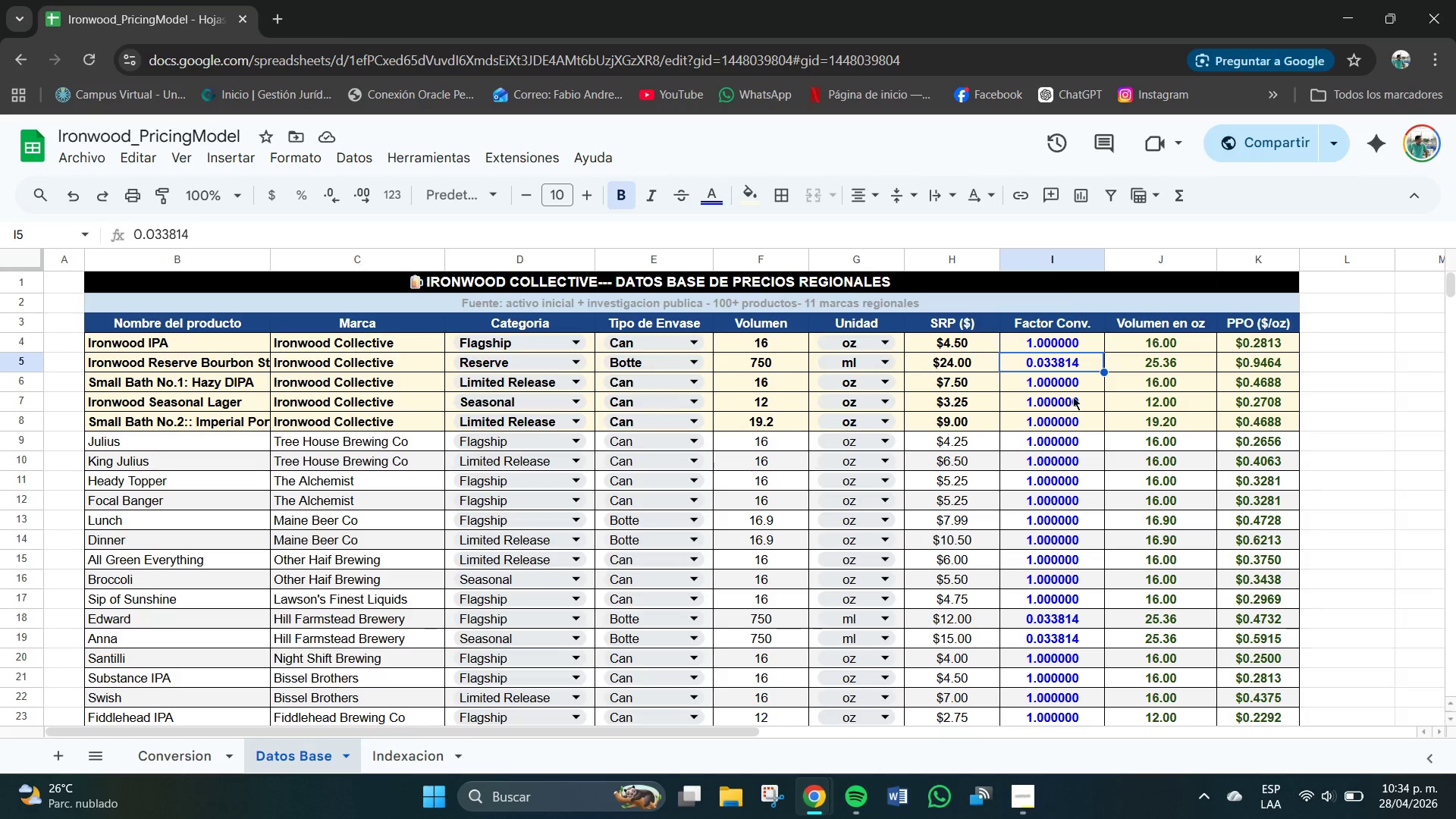 
left_click([1078, 378])
 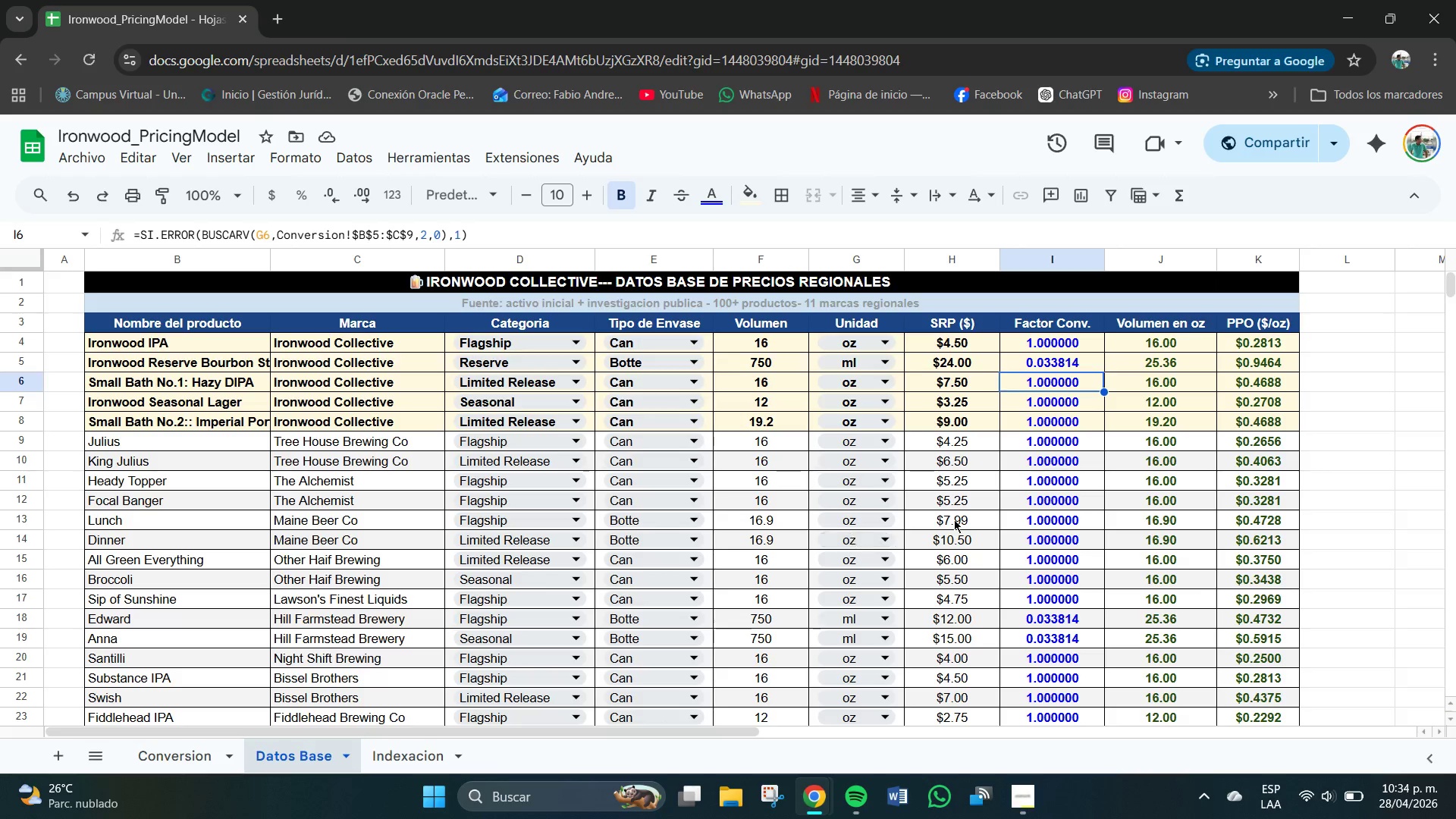 
left_click([1059, 395])
 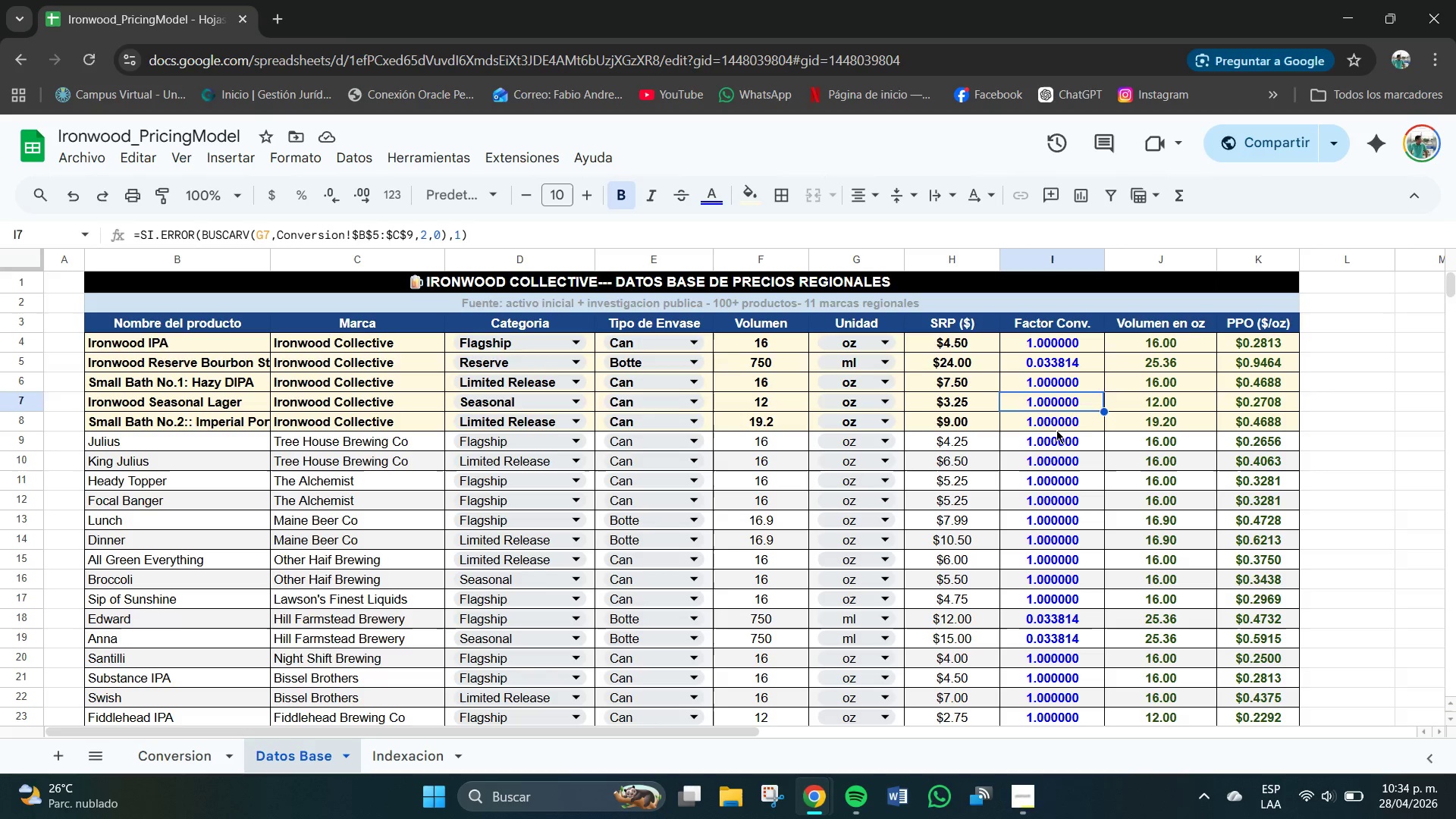 
left_click([1056, 430])
 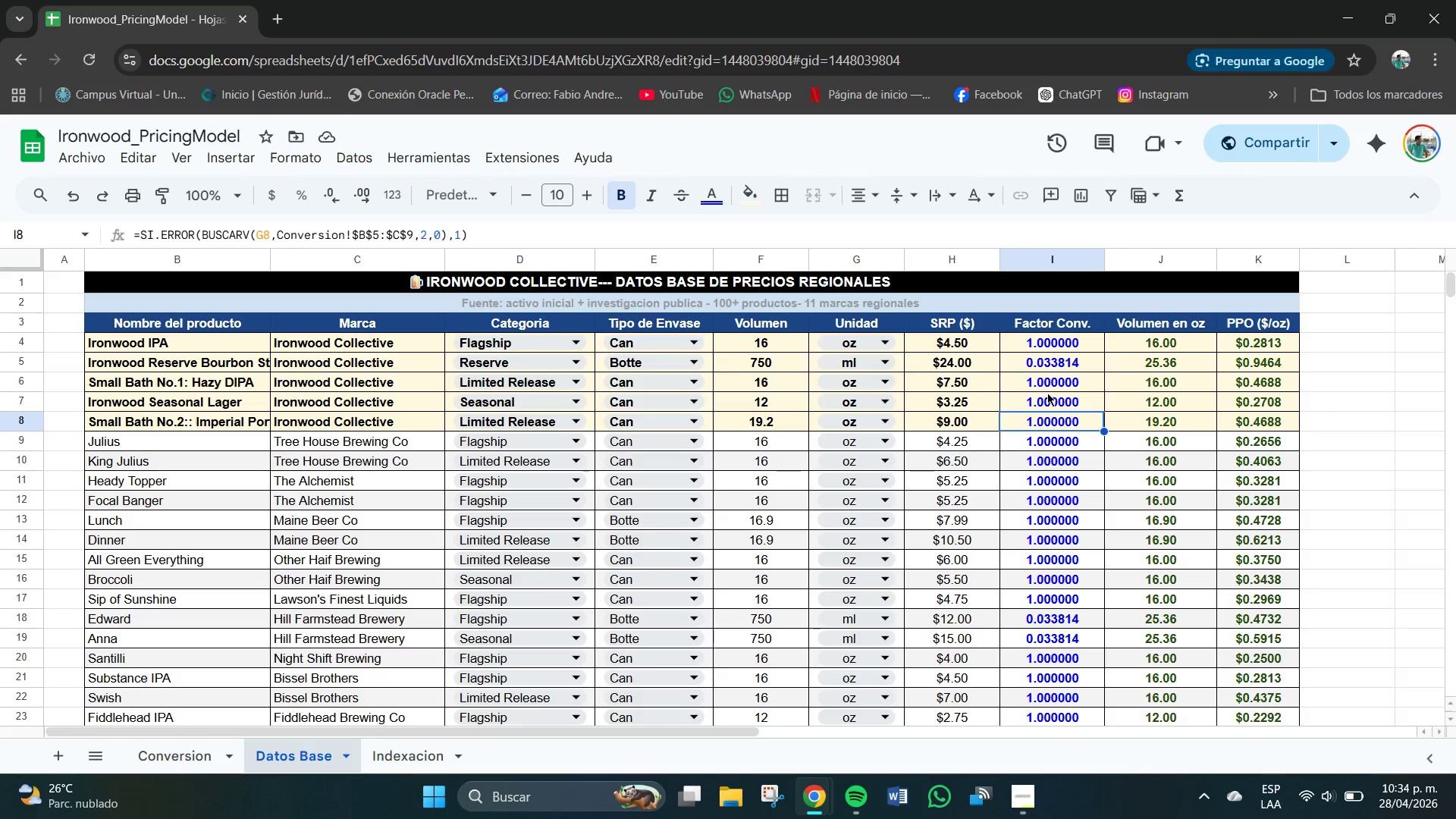 
left_click([1047, 393])
 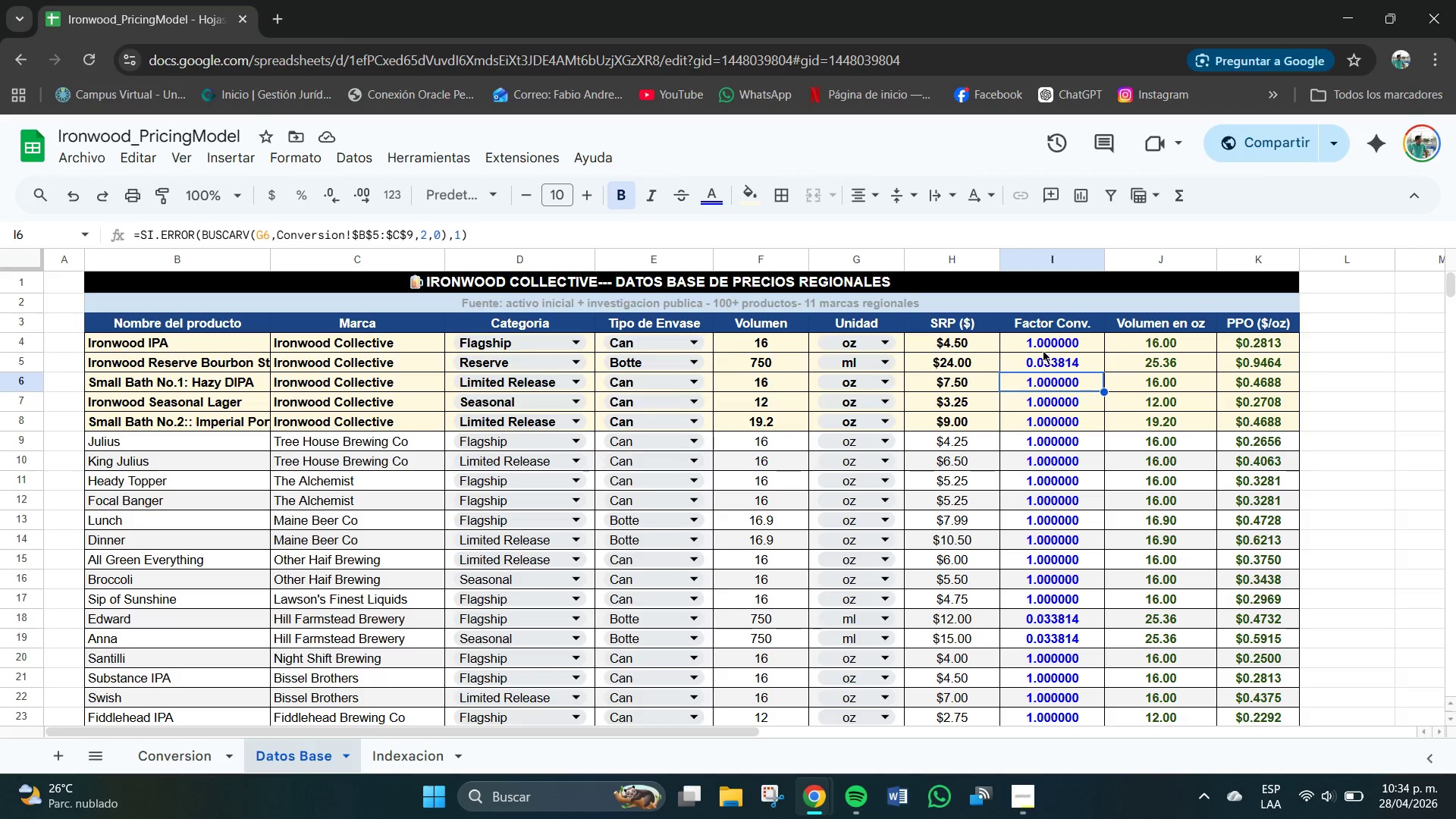 
left_click([1043, 347])
 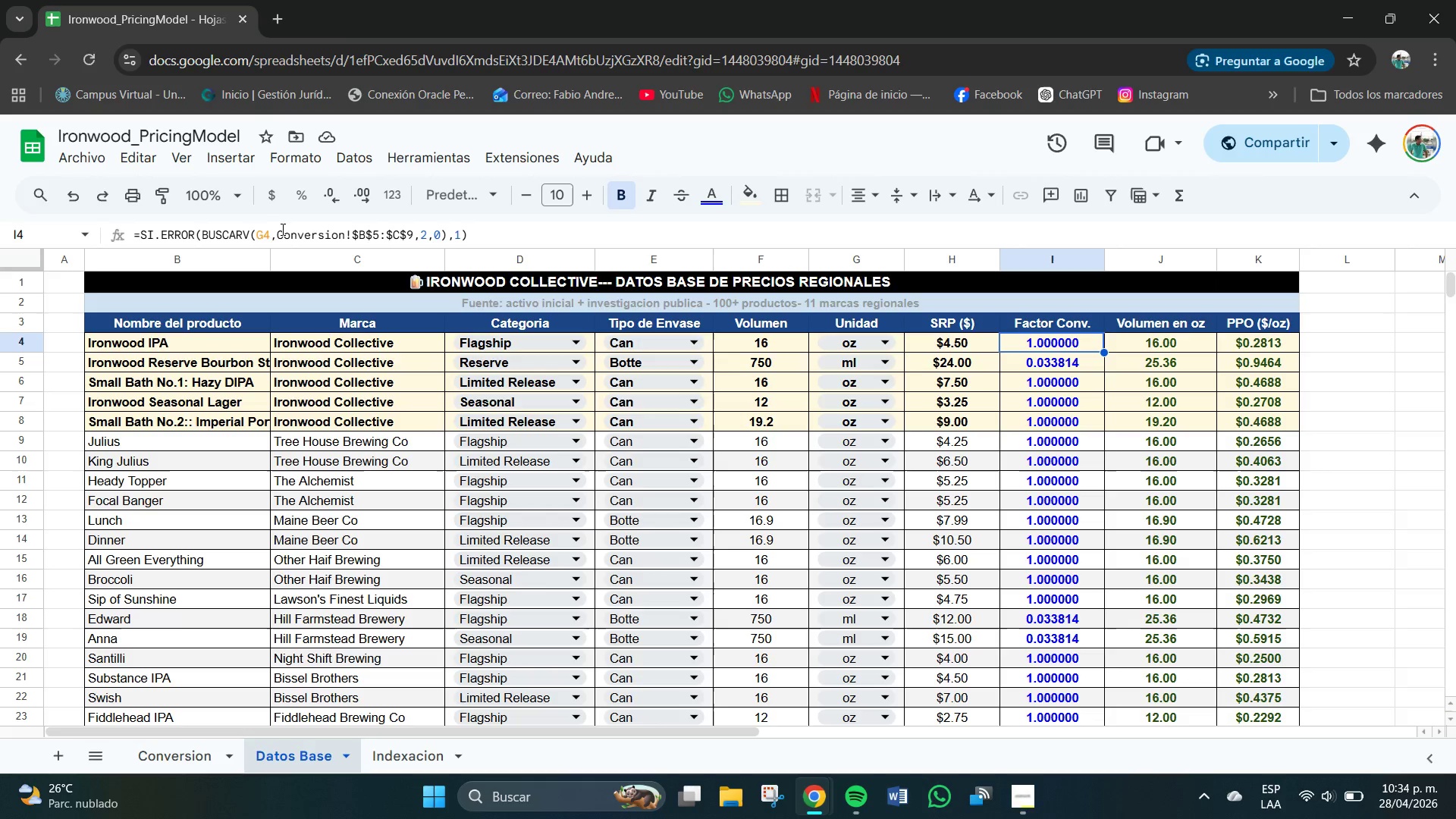 
left_click([277, 230])
 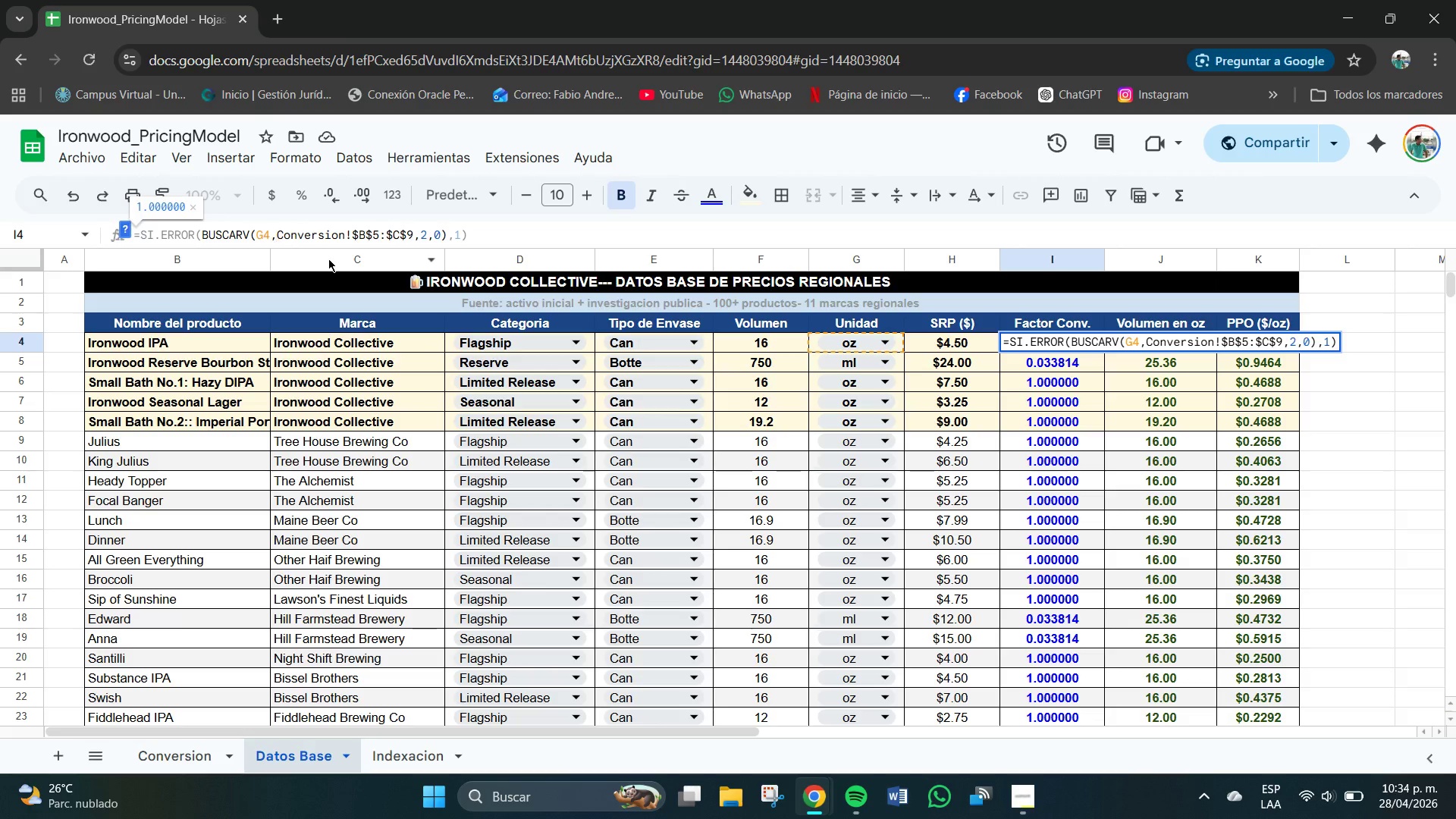 
key(BracketLeft)
 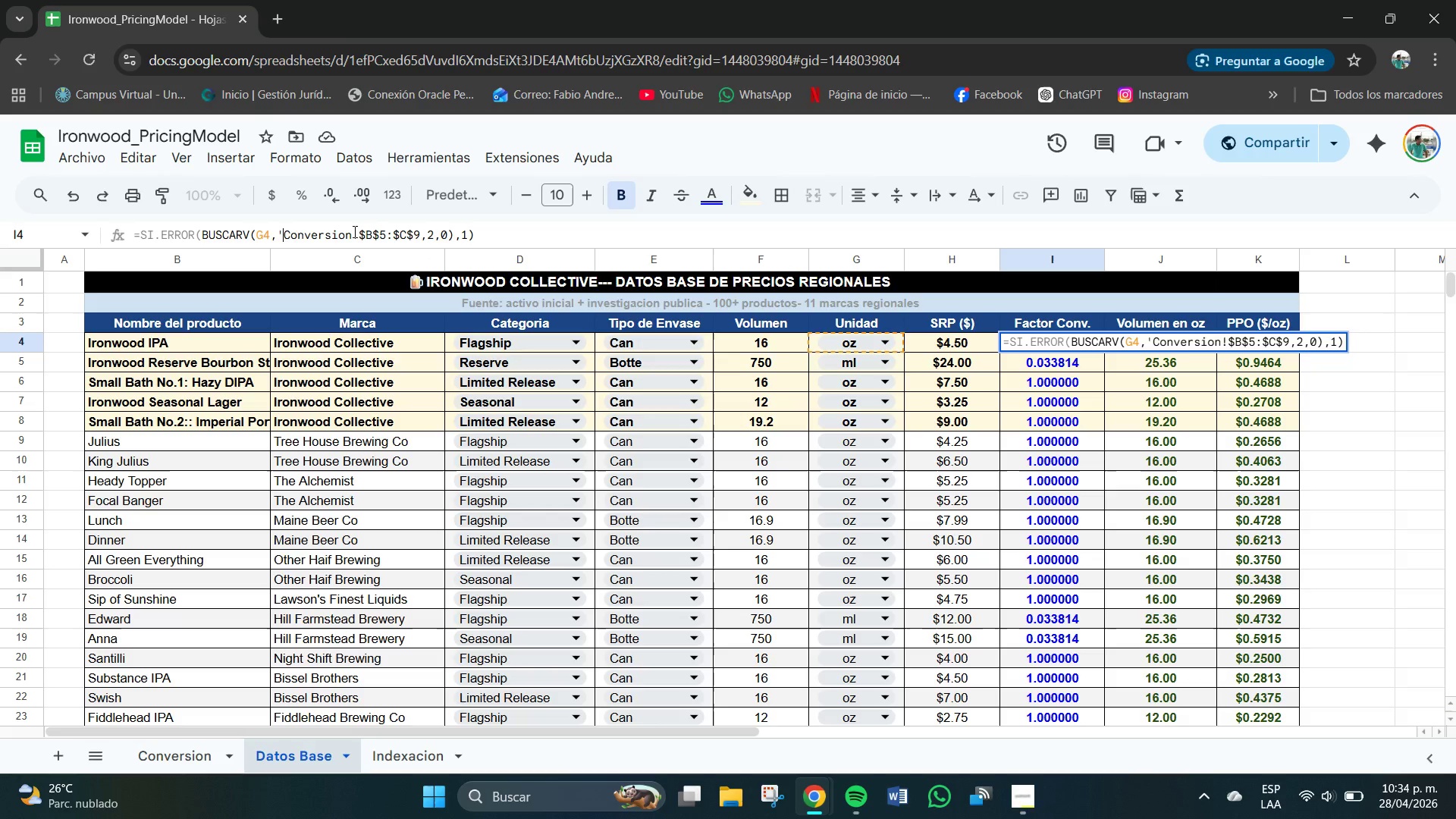 
left_click([355, 232])
 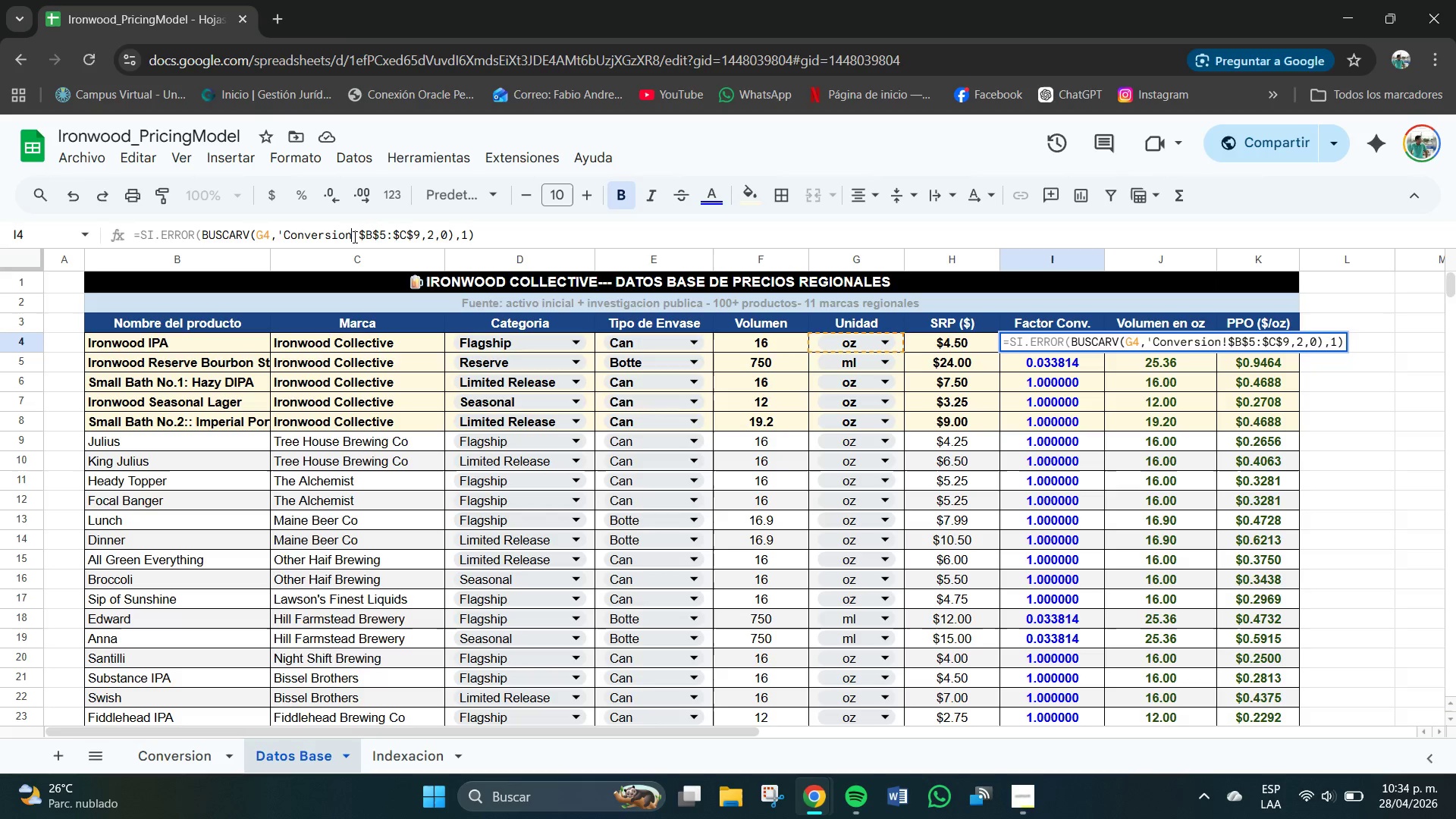 
key(BracketLeft)
 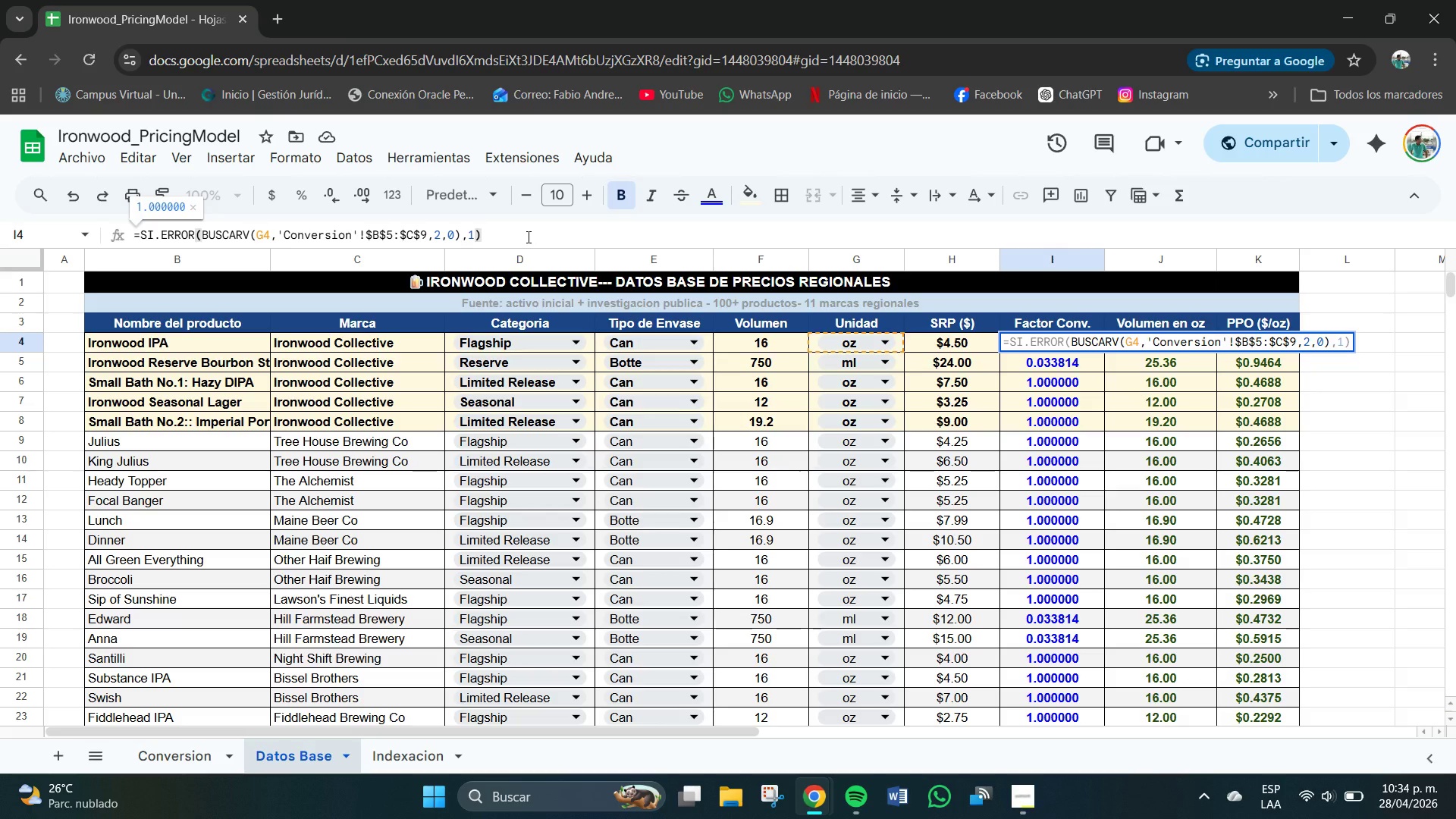 
key(Enter)
 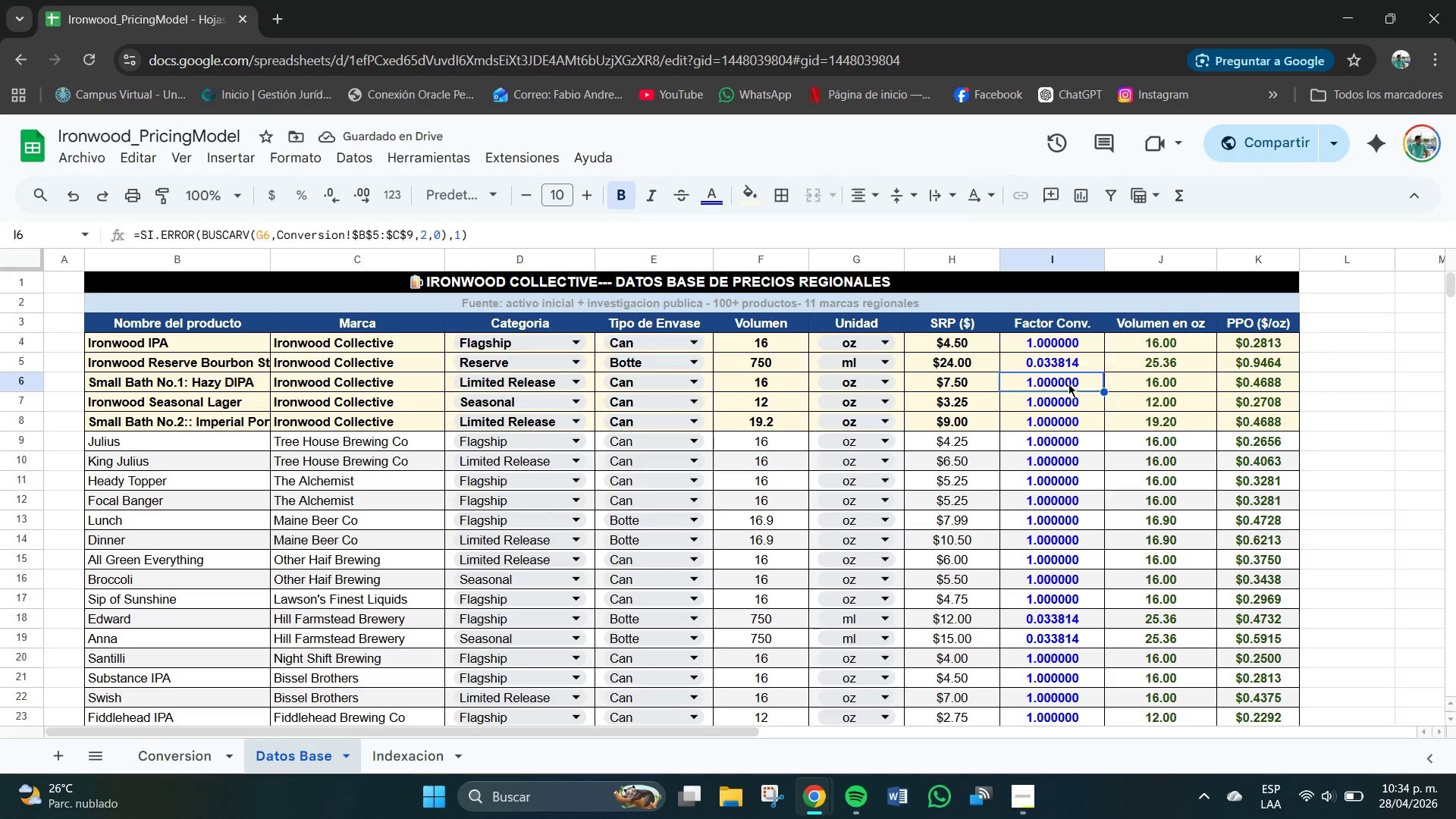 
left_click([1043, 345])
 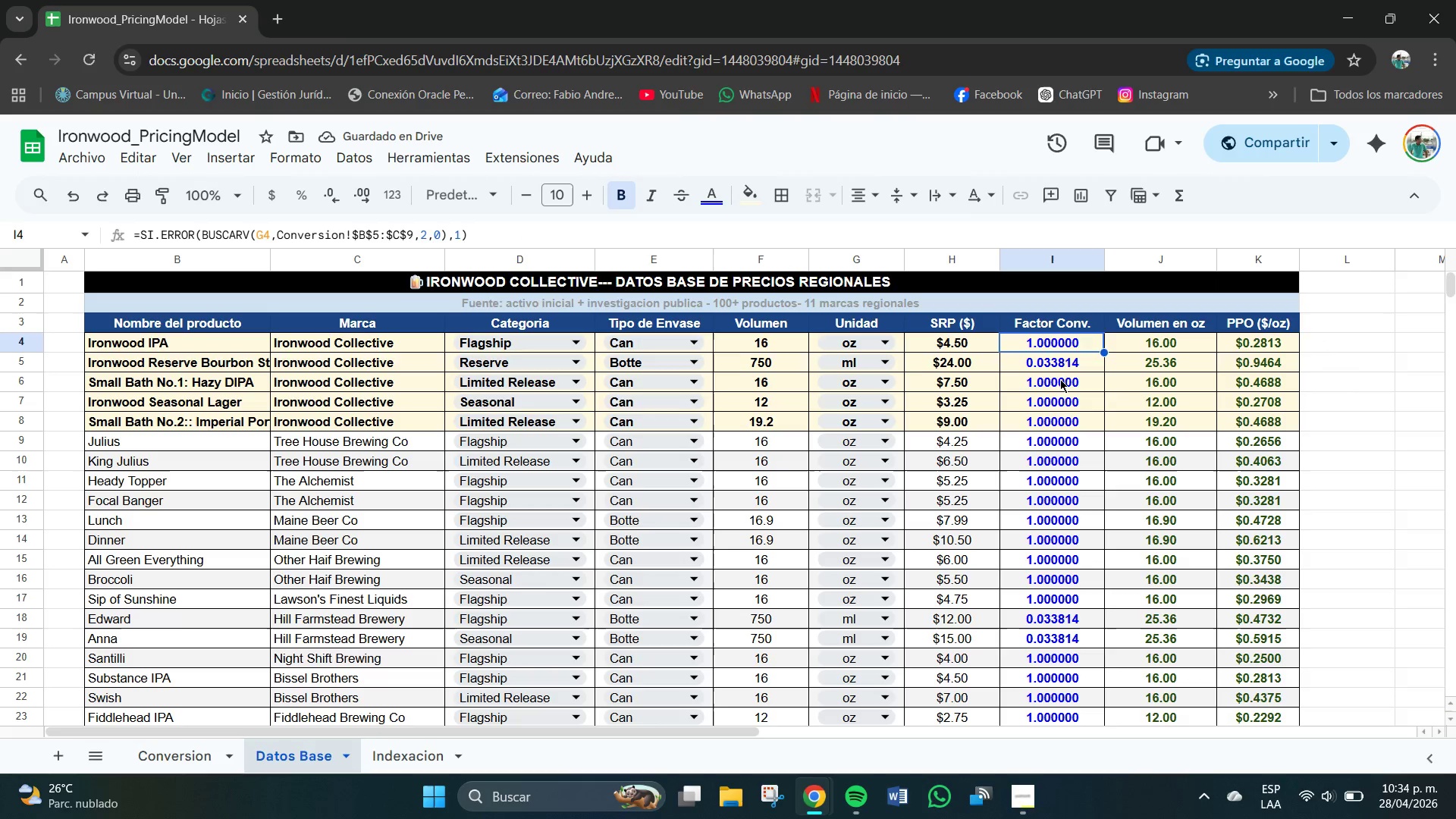 
left_click([1062, 387])
 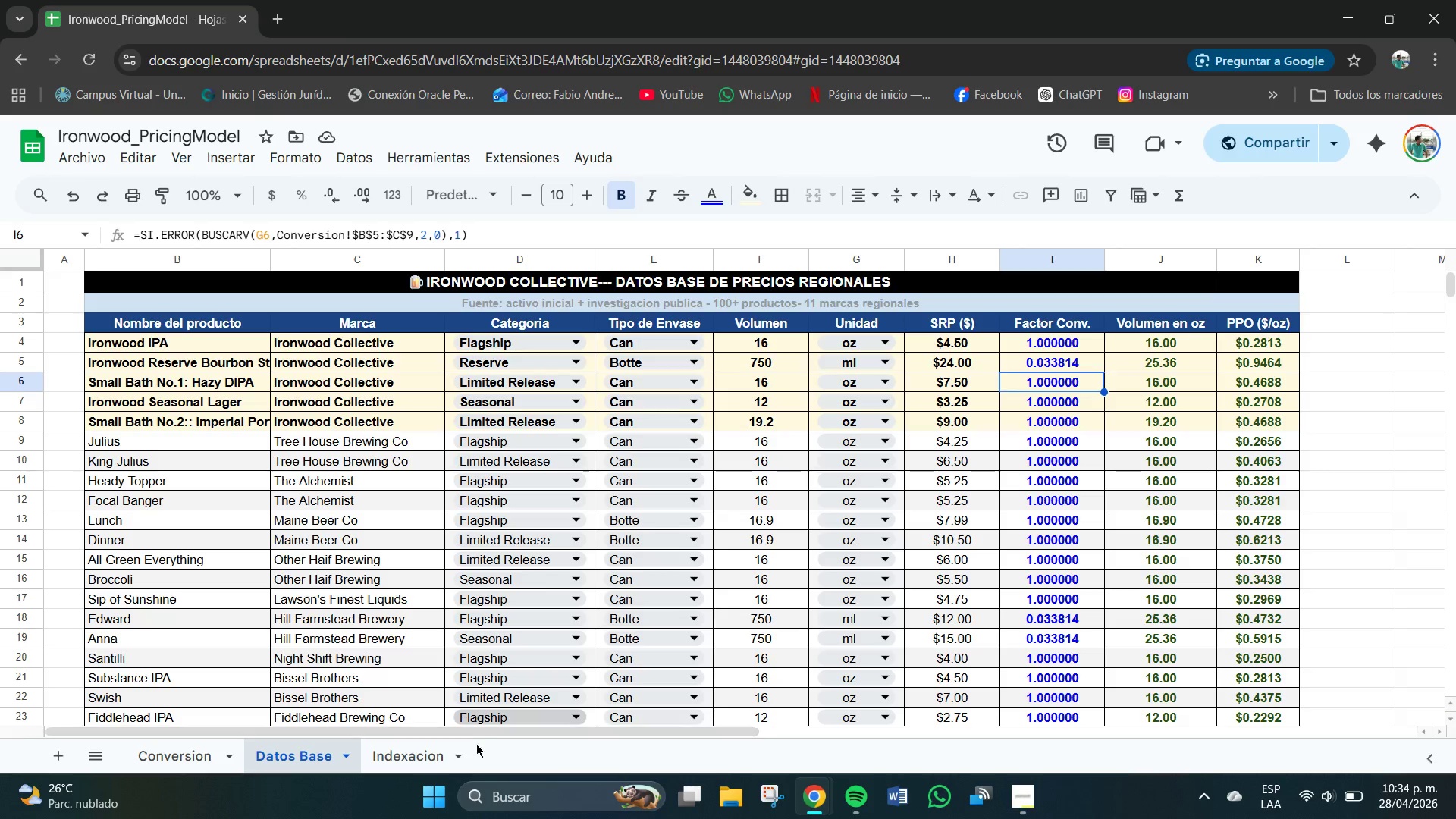 
left_click([414, 753])
 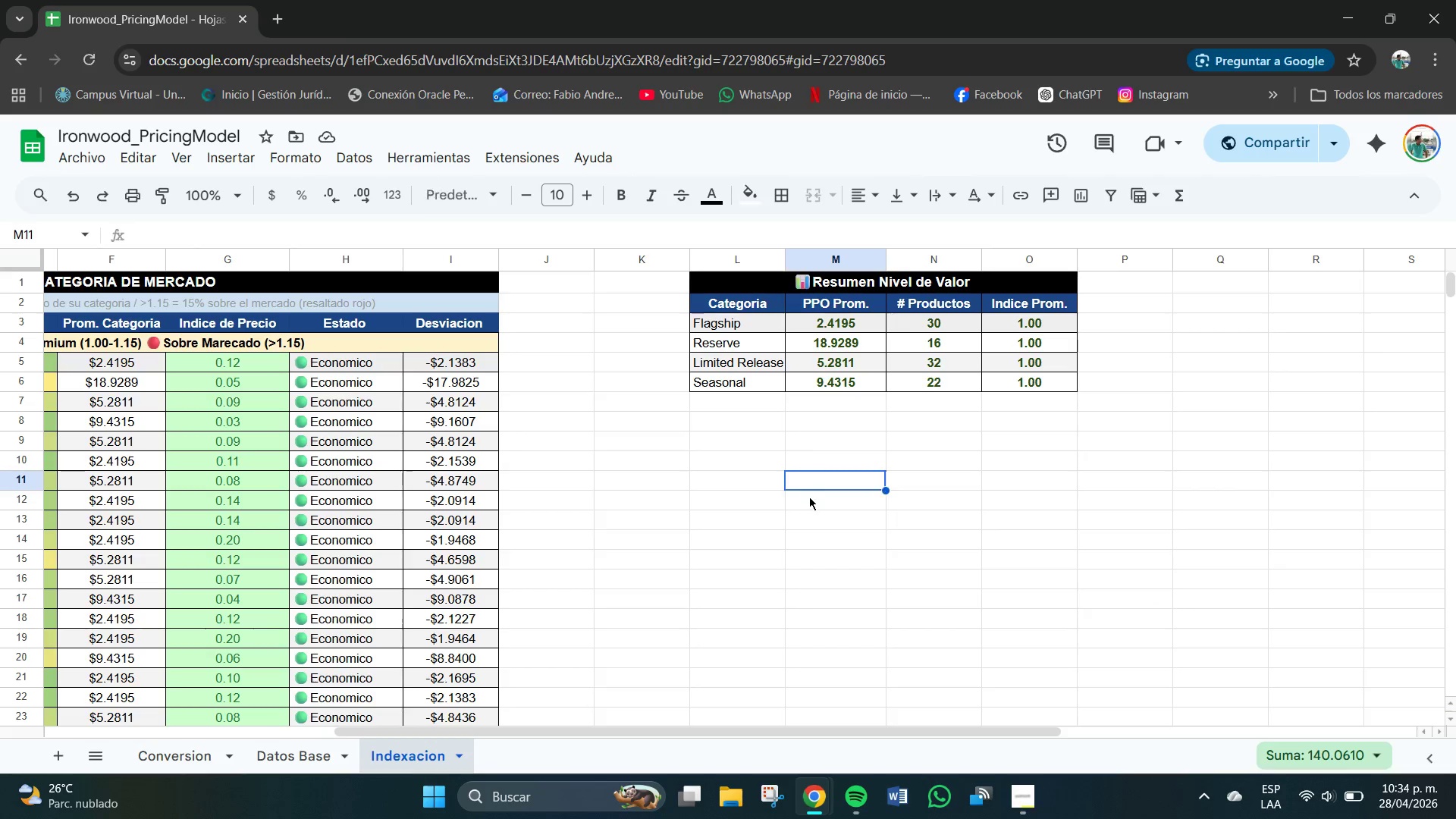 
scroll: coordinate [793, 520], scroll_direction: none, amount: 0.0